 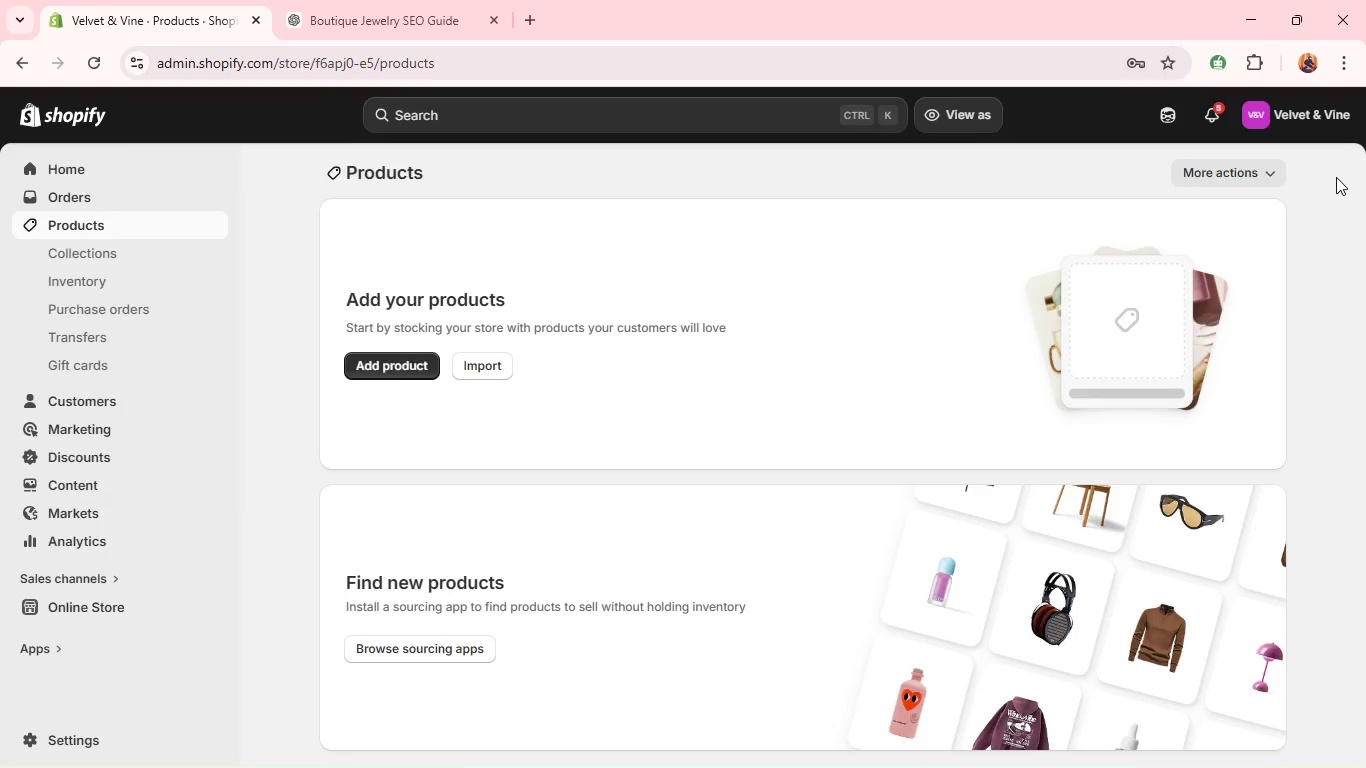 
left_click([481, 372])
 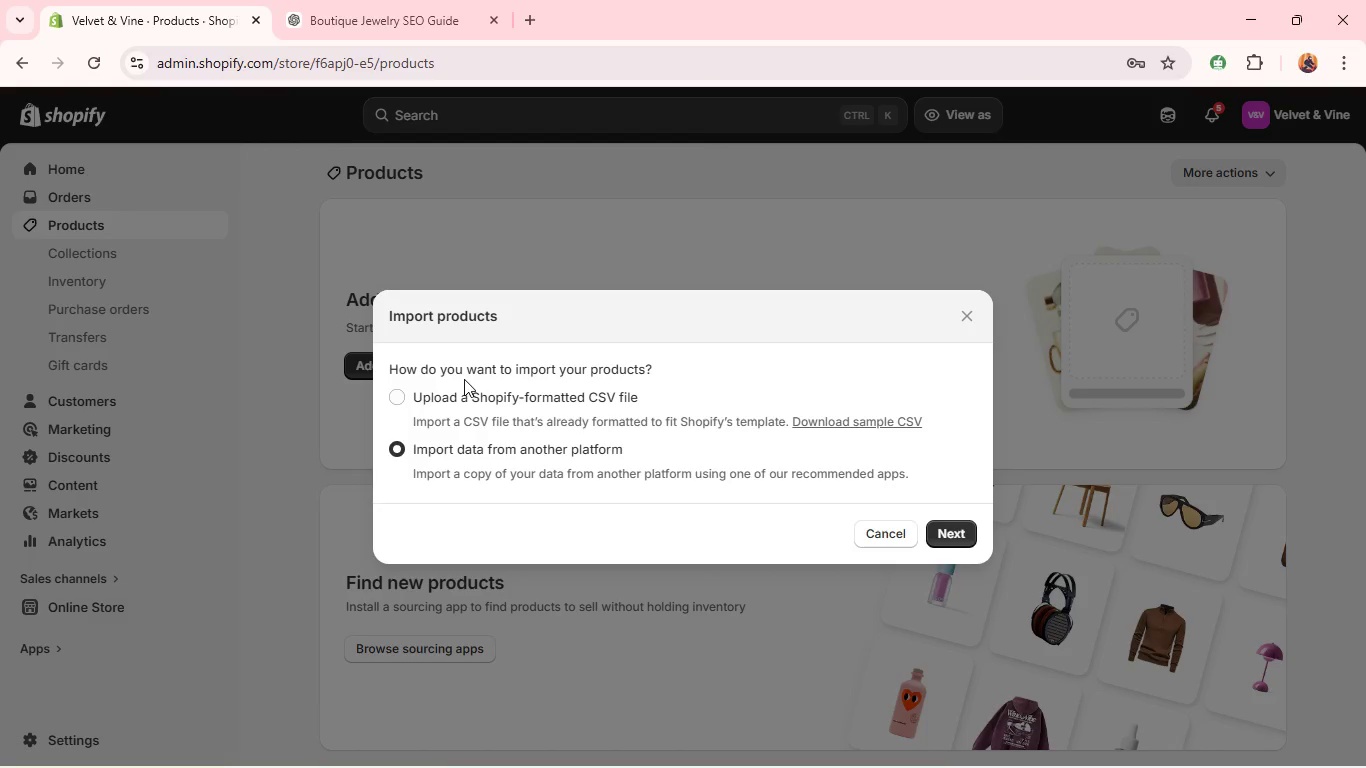 
left_click([423, 393])
 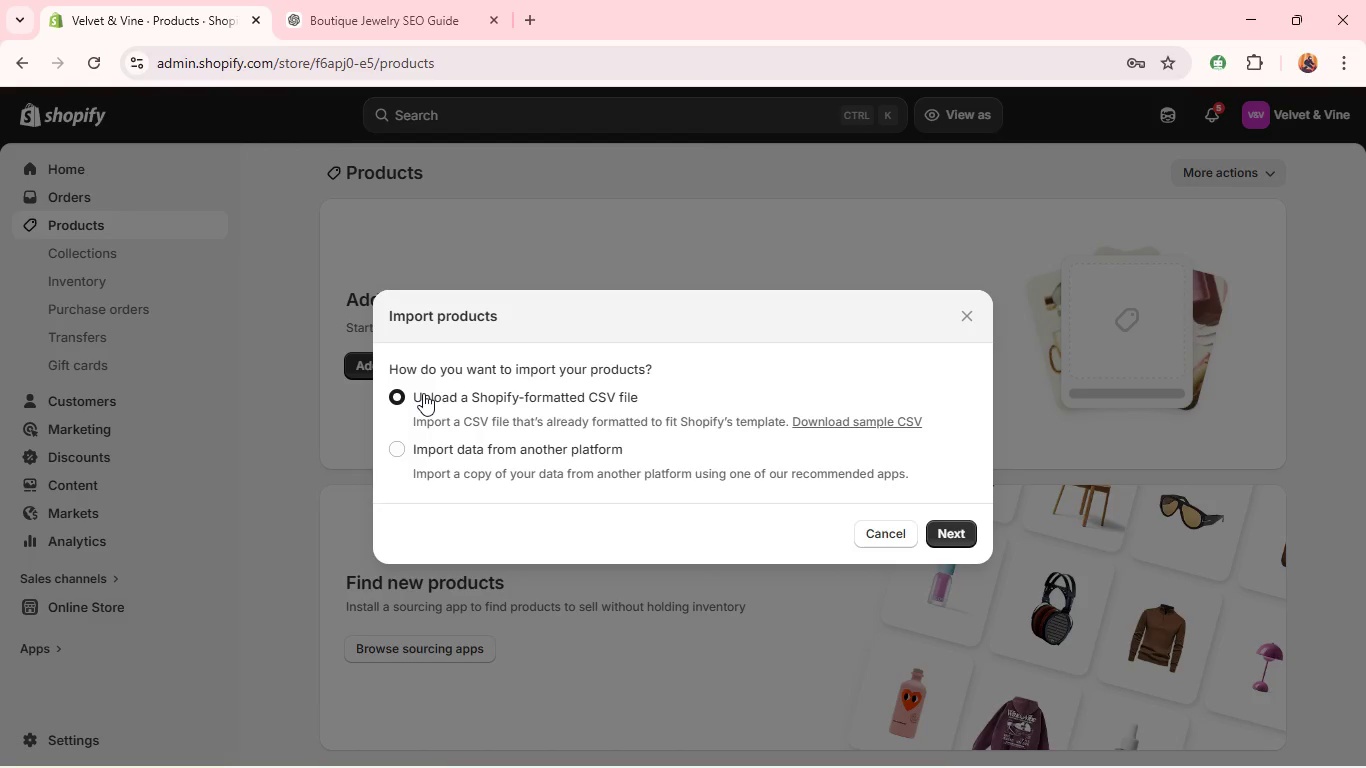 
wait(6.86)
 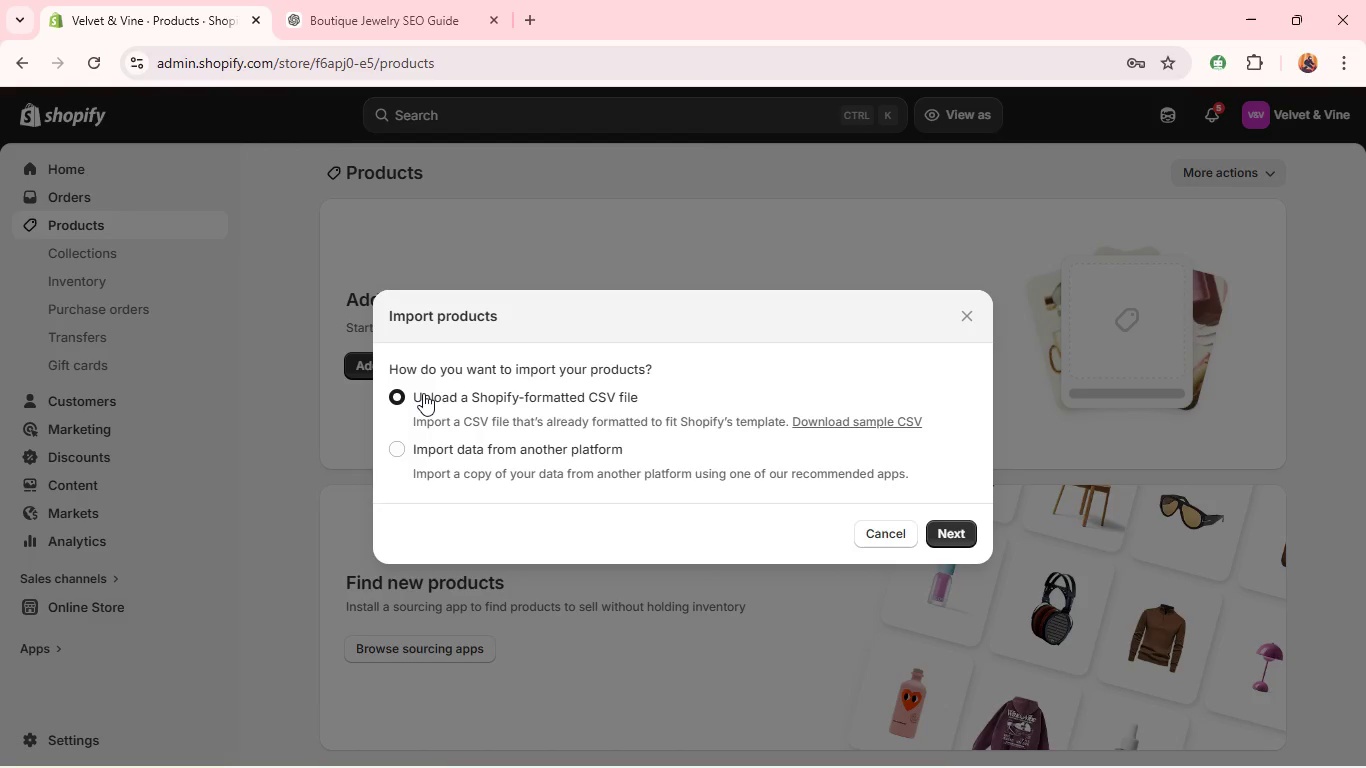 
left_click([951, 535])
 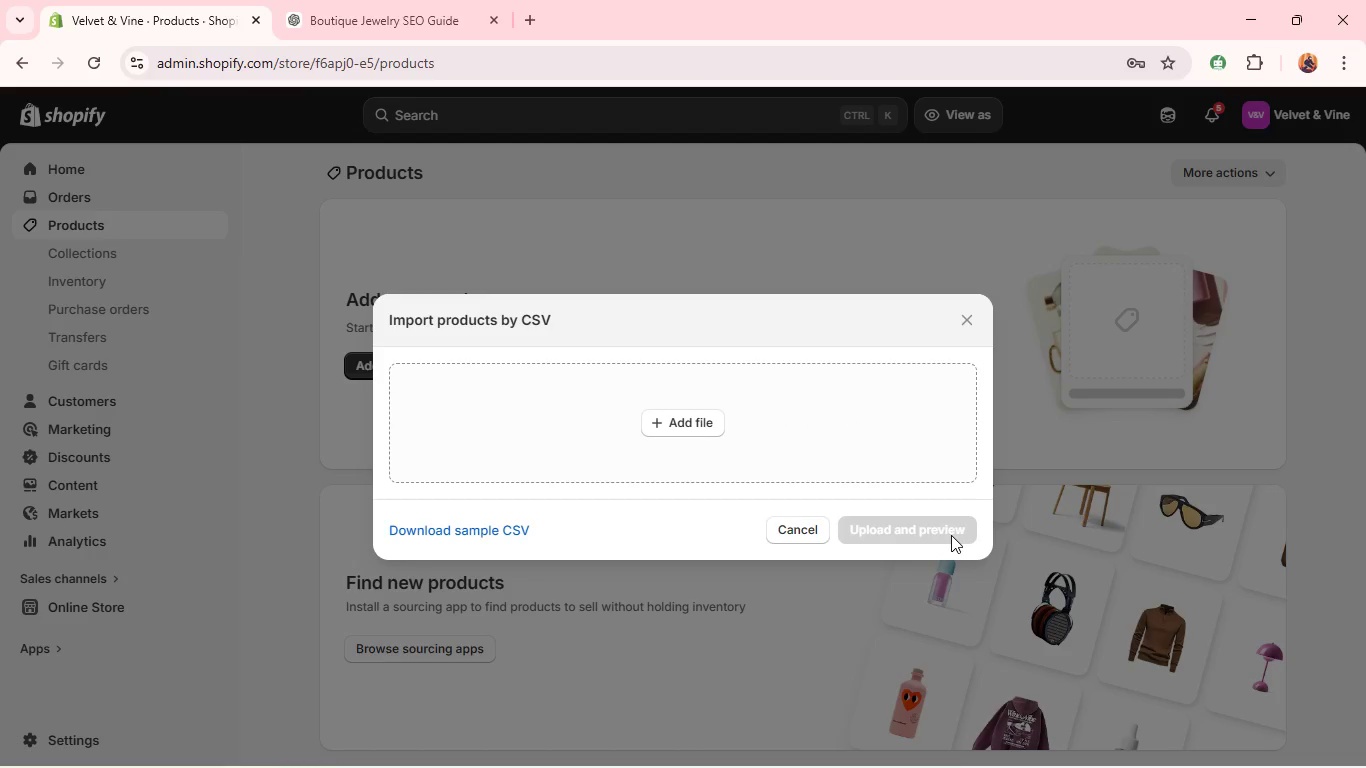 
wait(14.75)
 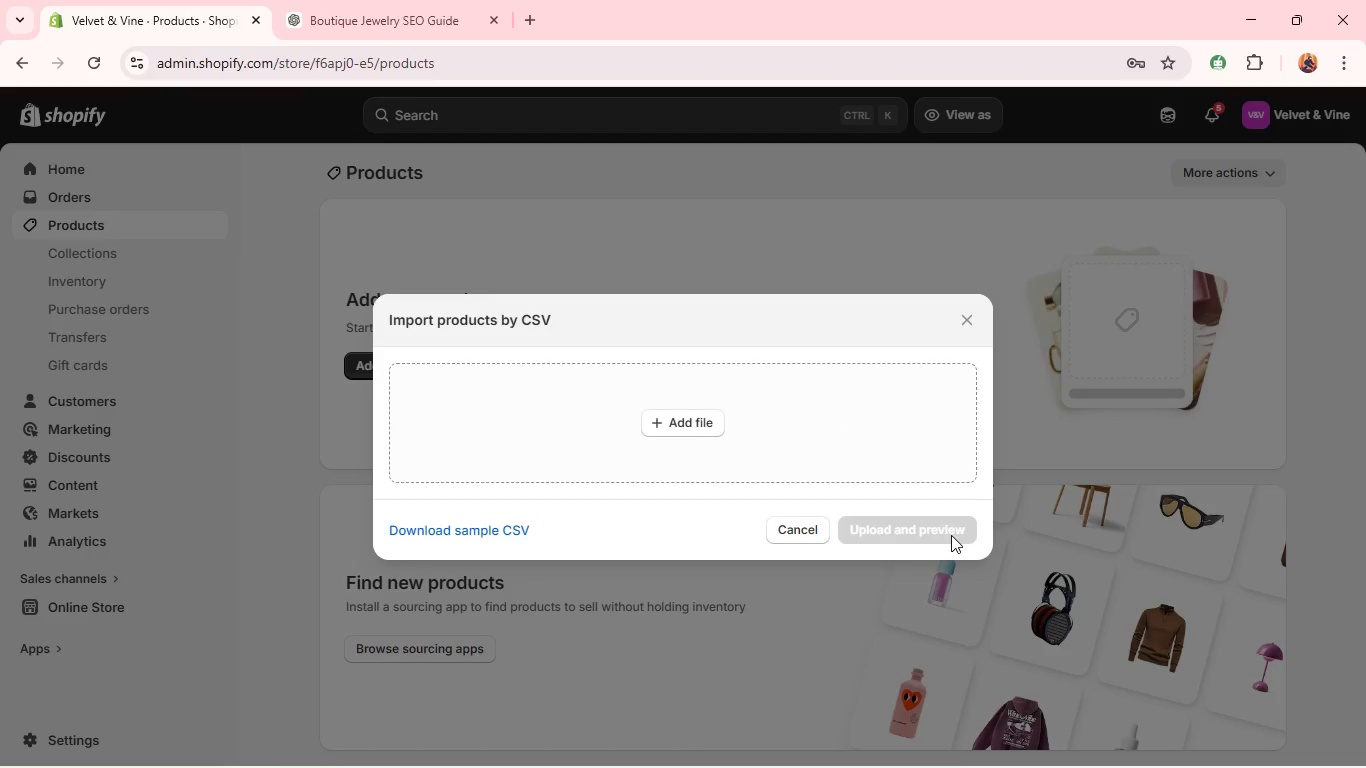 
left_click([701, 411])
 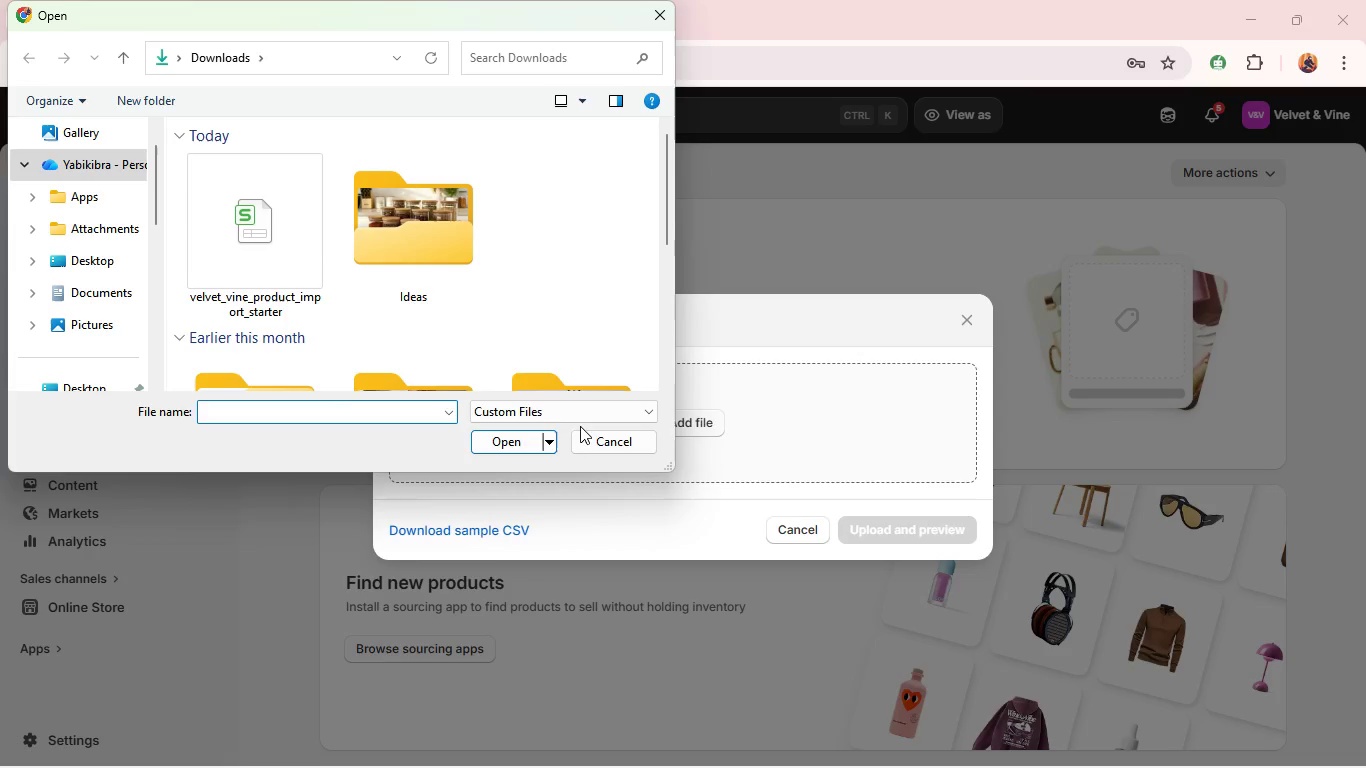 
left_click([289, 289])
 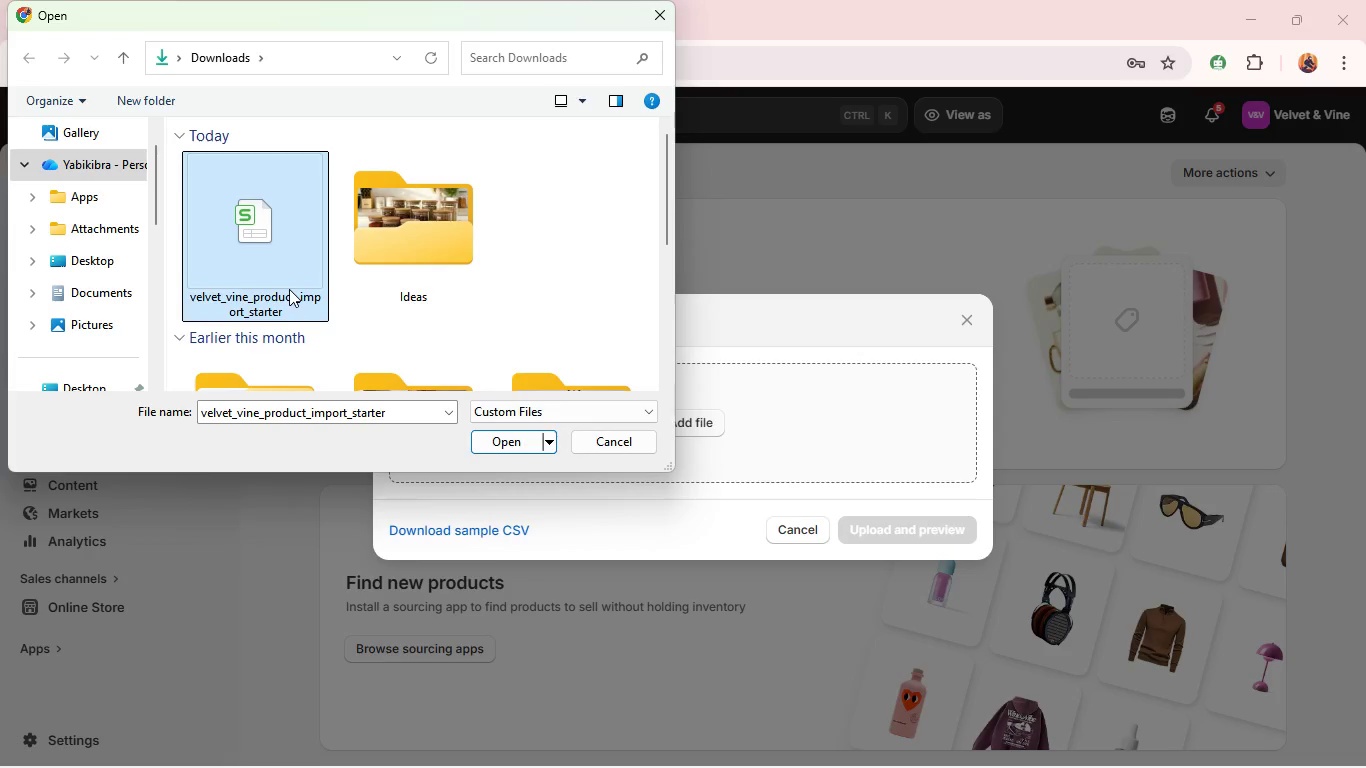 
key(Enter)
 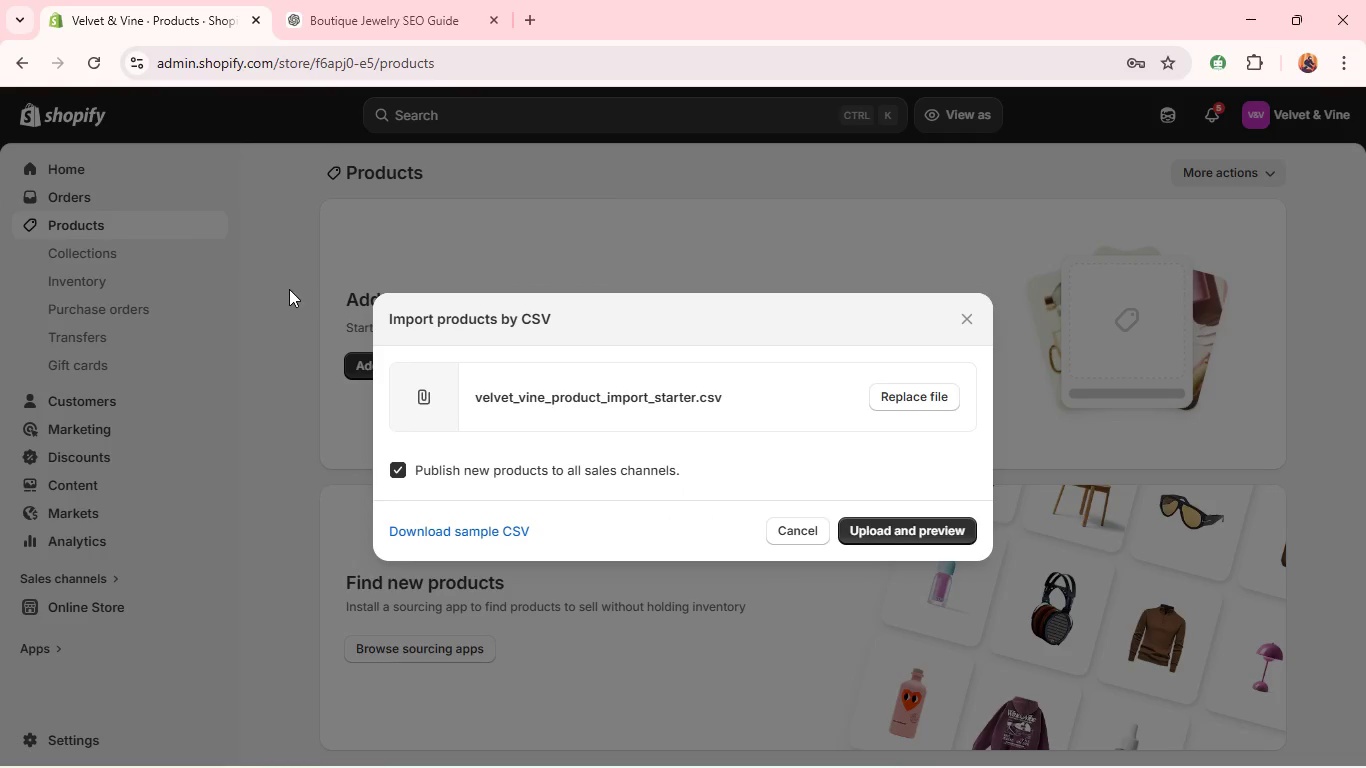 
wait(37.2)
 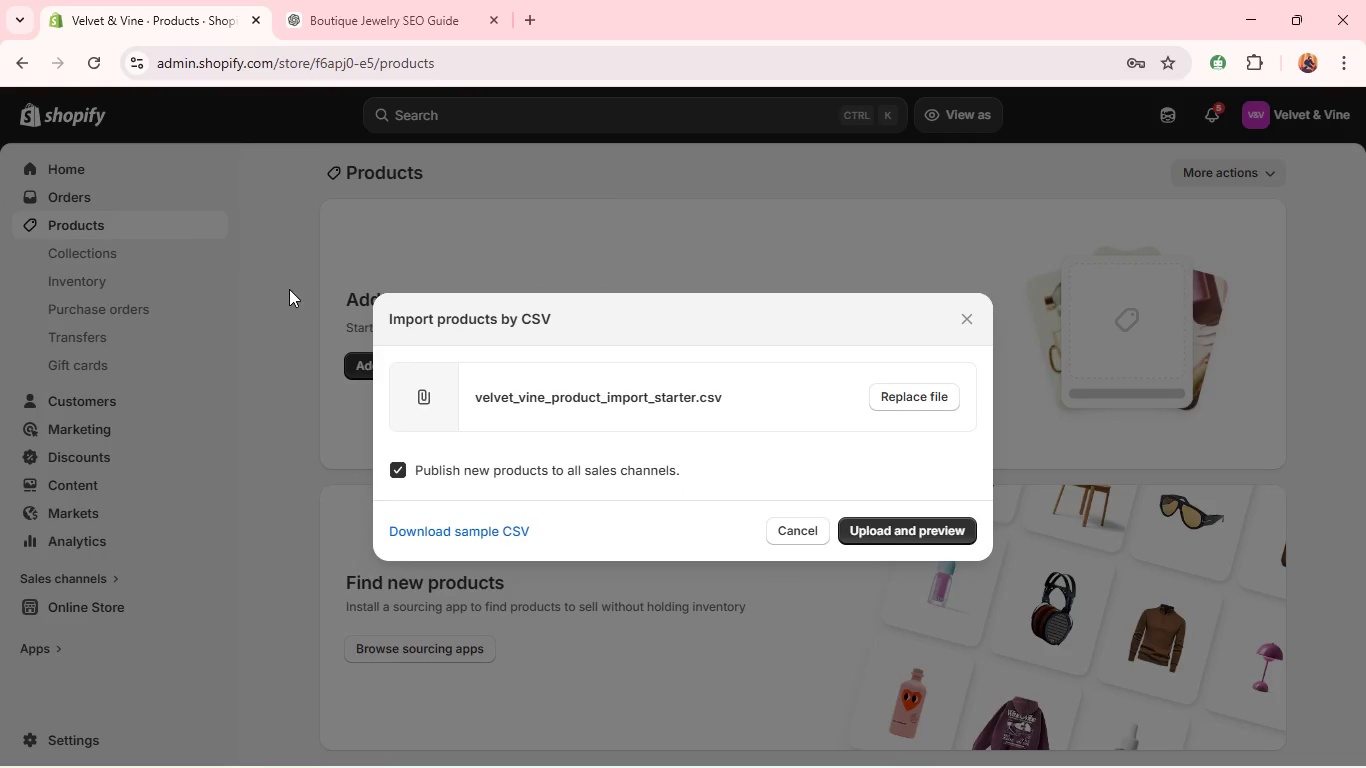 
left_click([896, 533])
 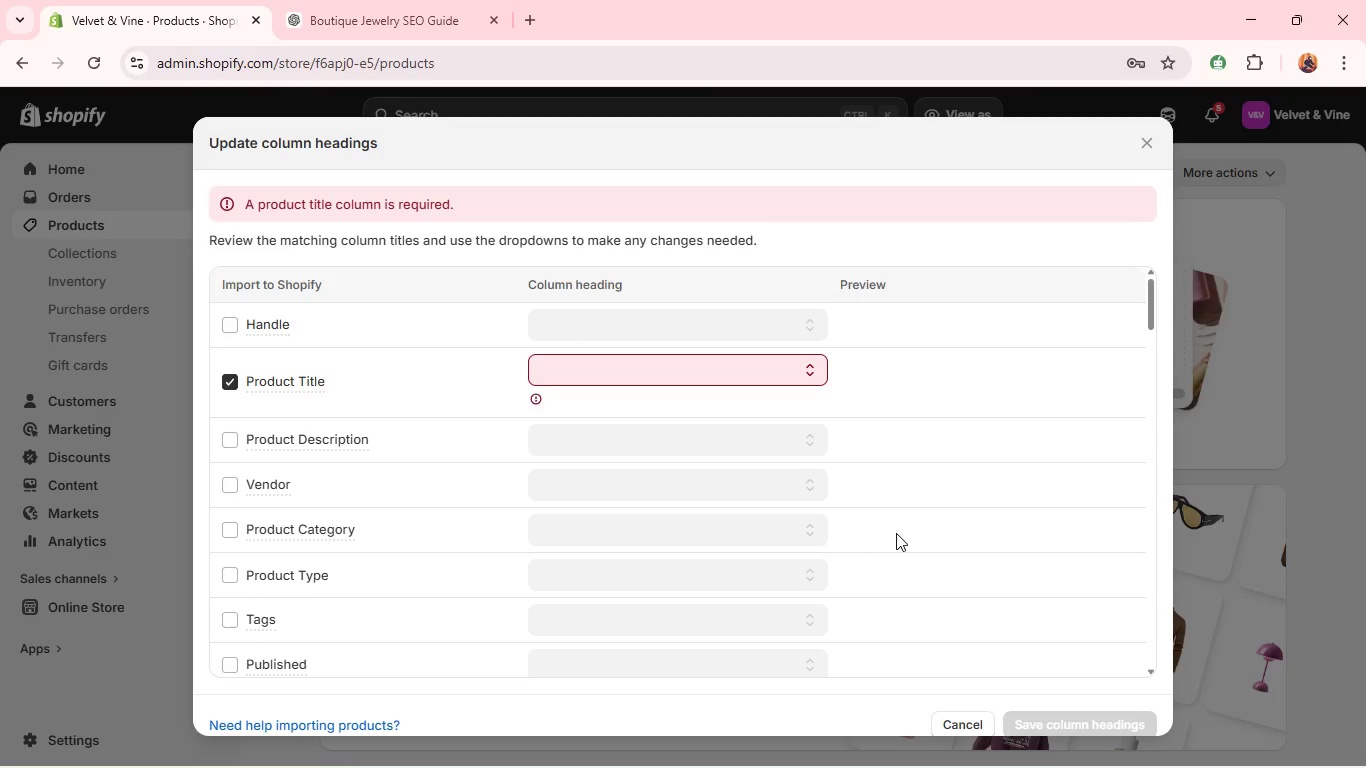 
wait(84.27)
 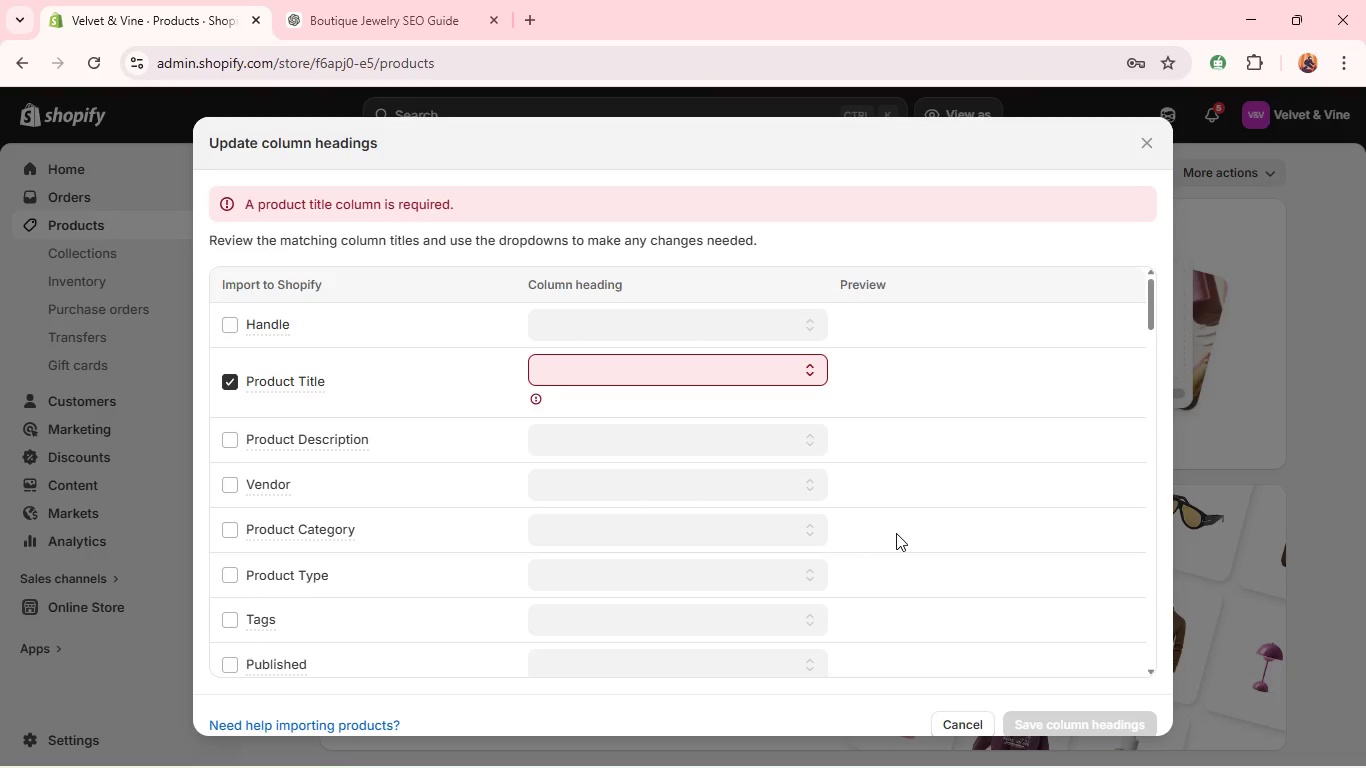 
left_click([747, 365])
 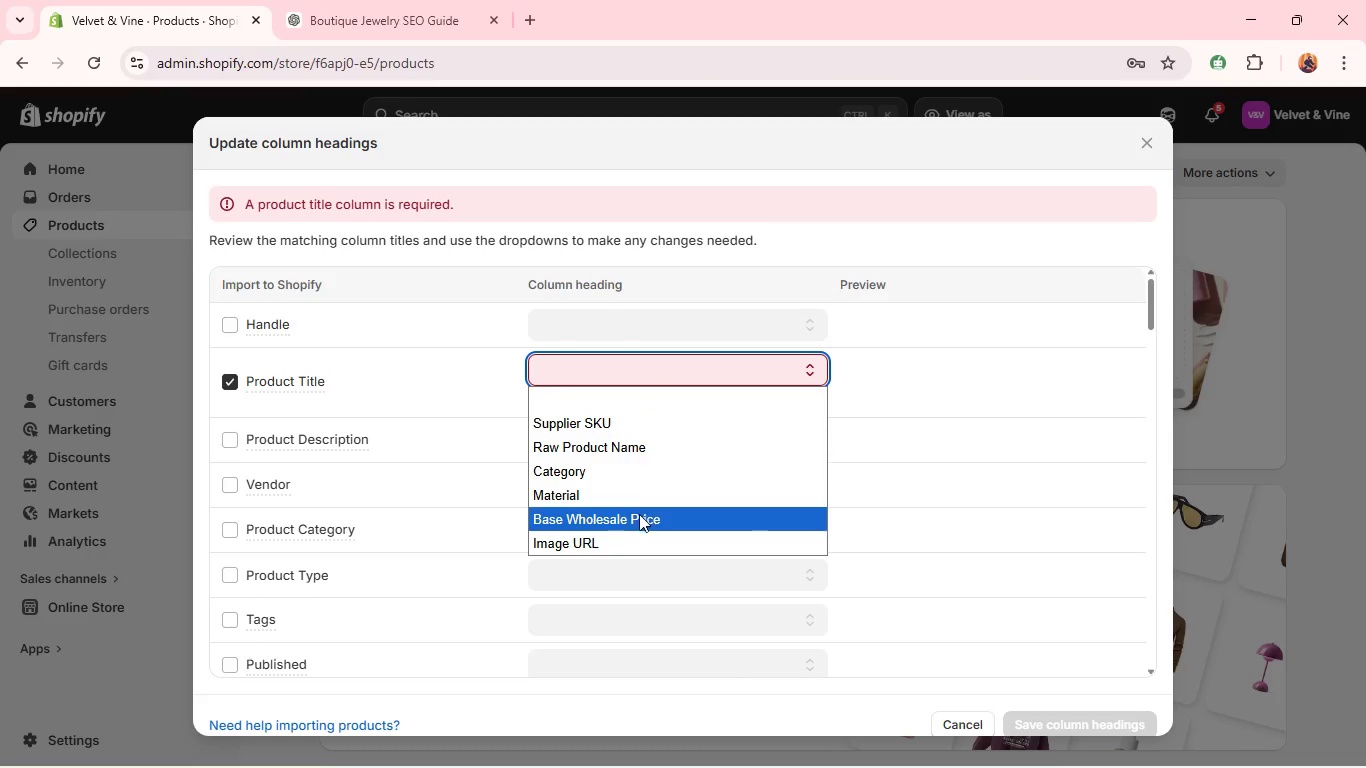 
left_click([629, 536])
 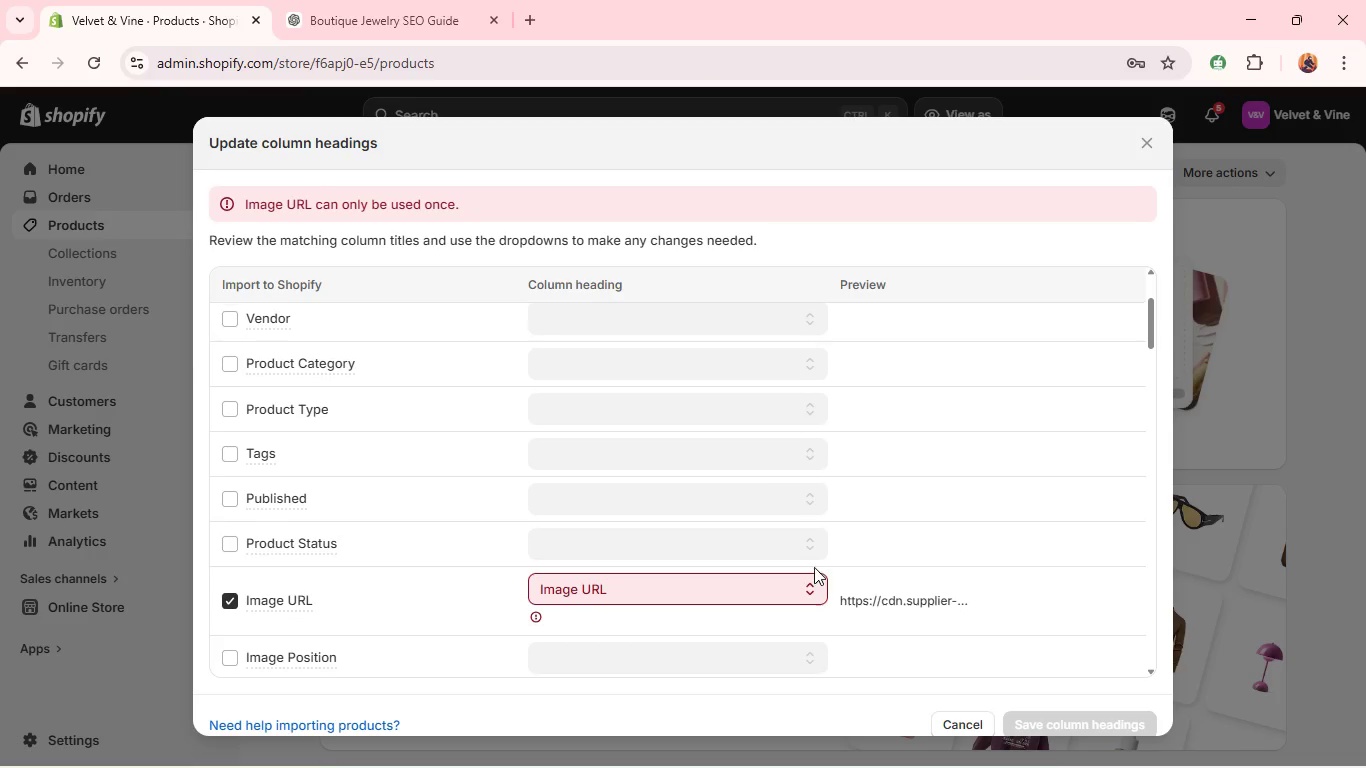 
left_click([678, 371])
 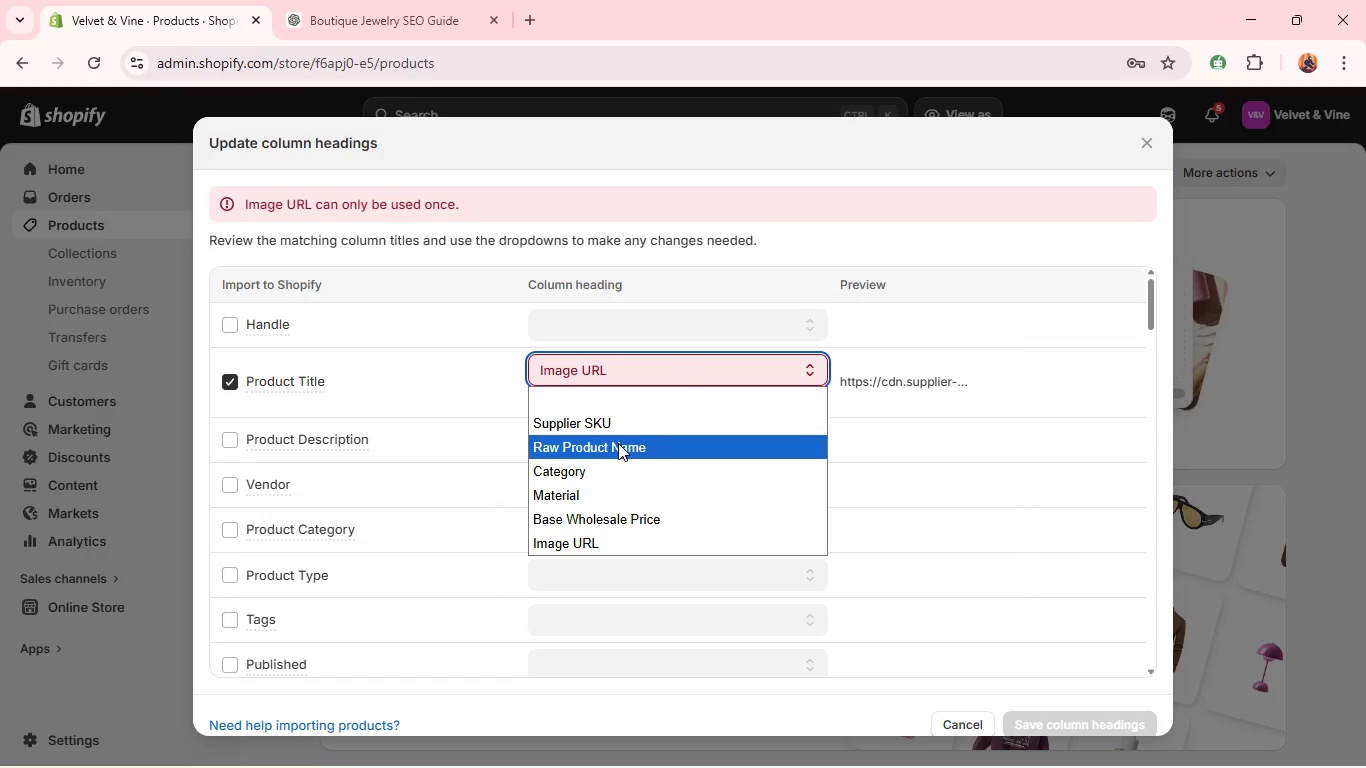 
left_click([618, 443])
 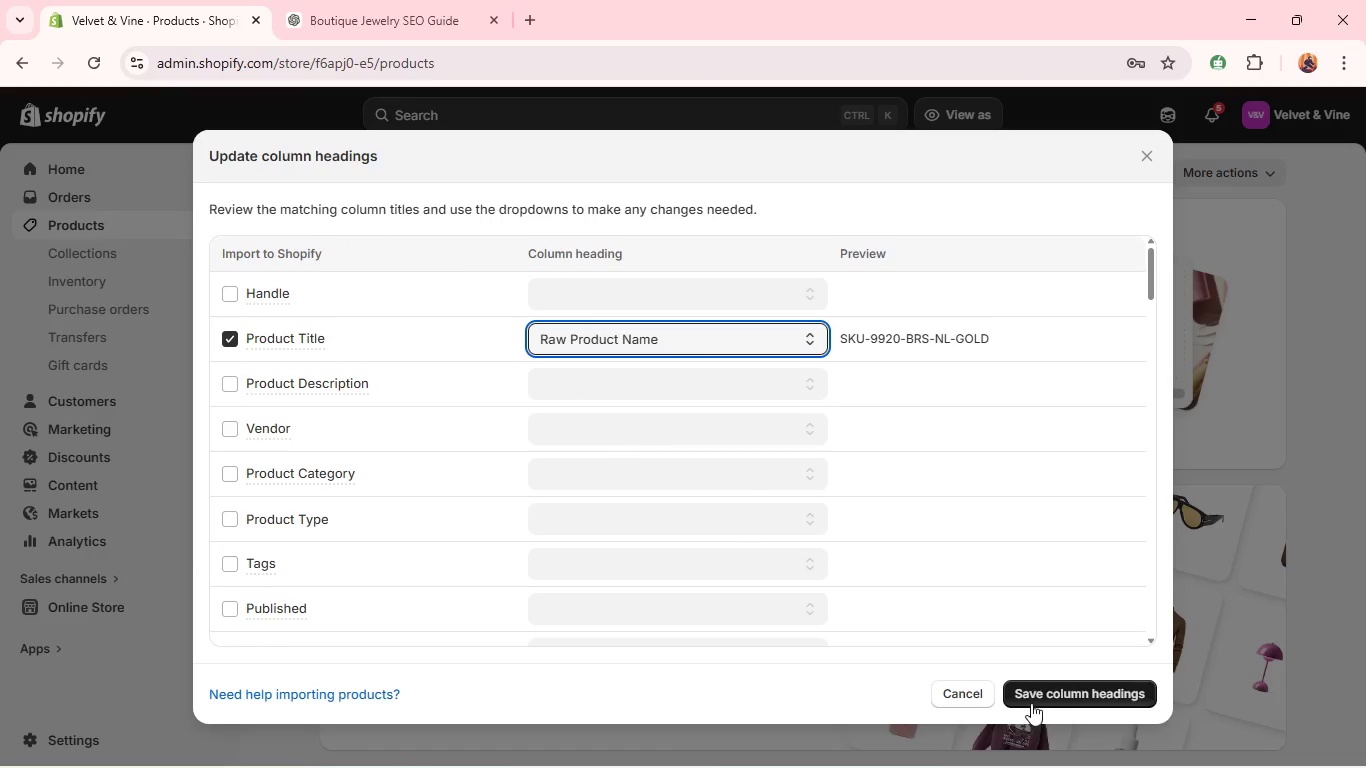 
left_click([1031, 693])
 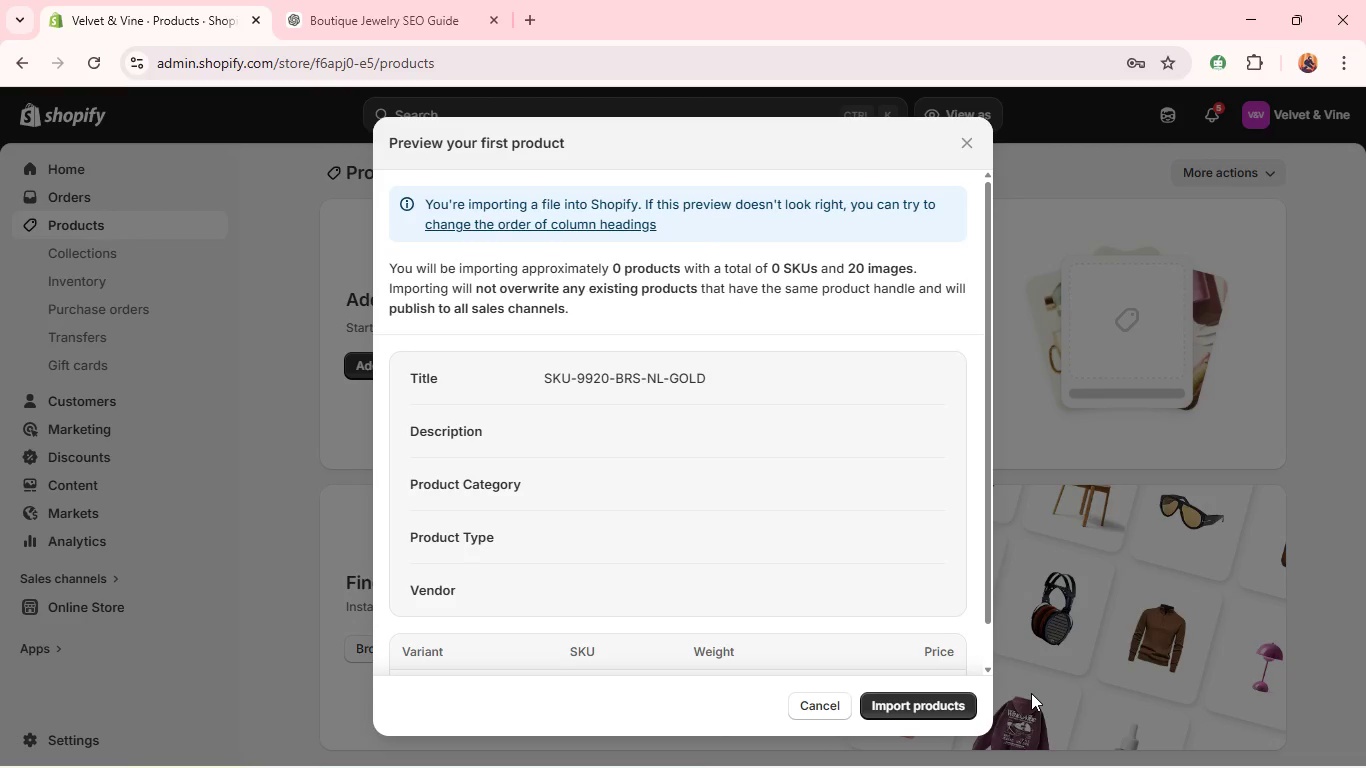 
wait(14.61)
 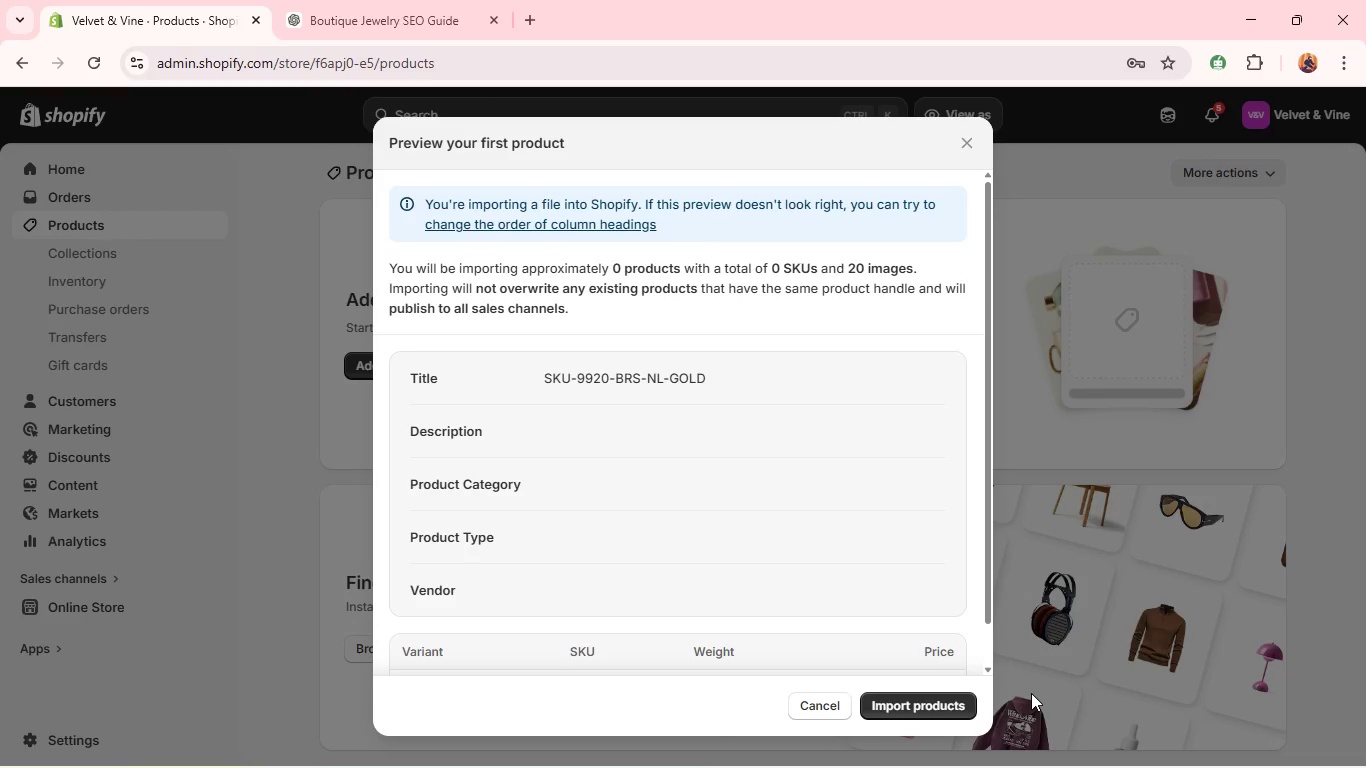 
left_click([920, 709])
 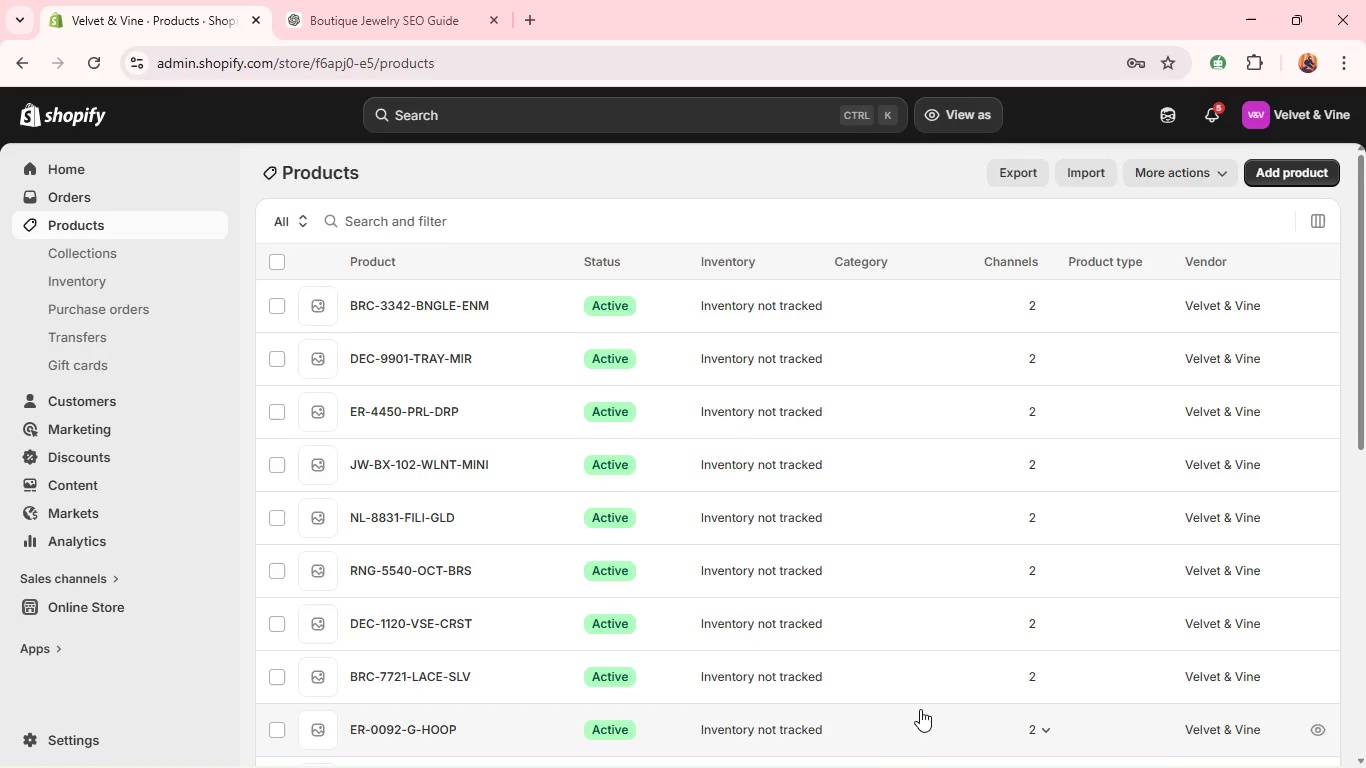 
wait(43.97)
 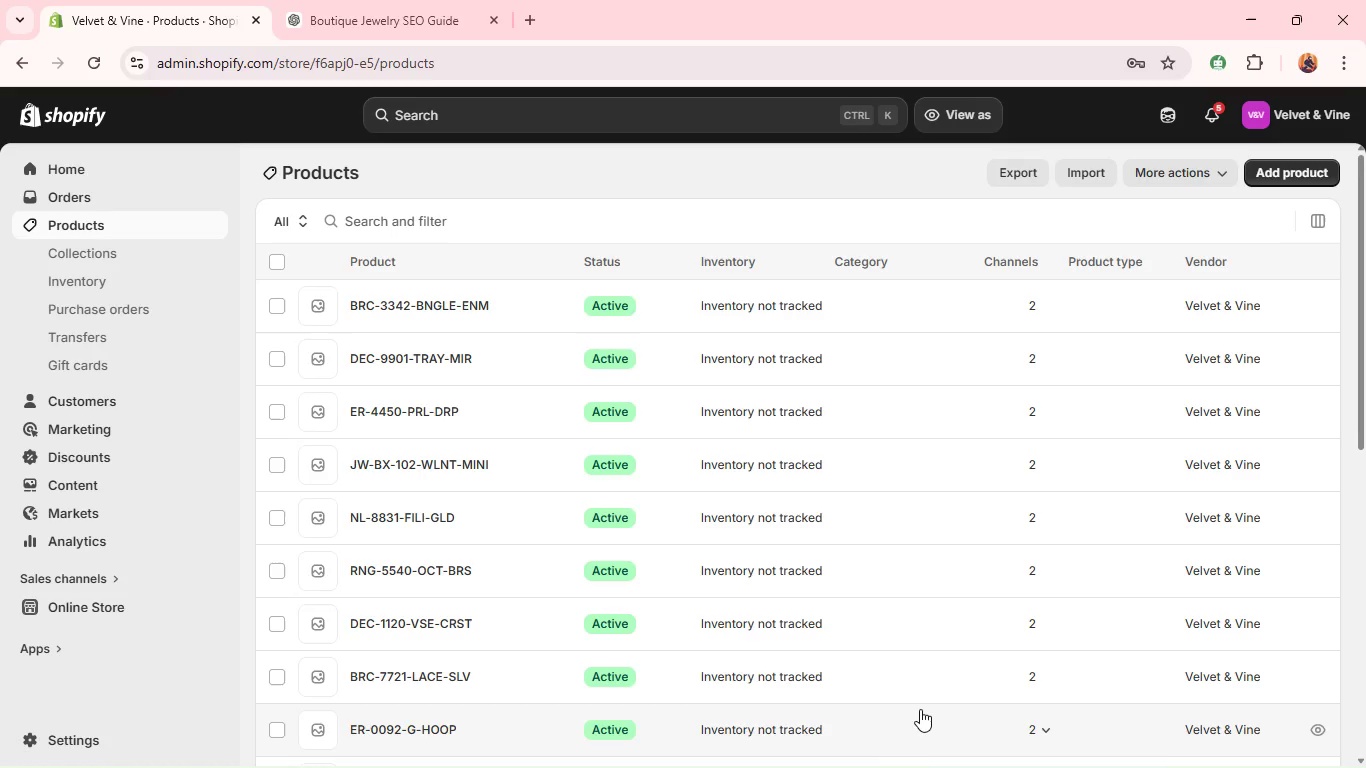 
left_click([459, 673])
 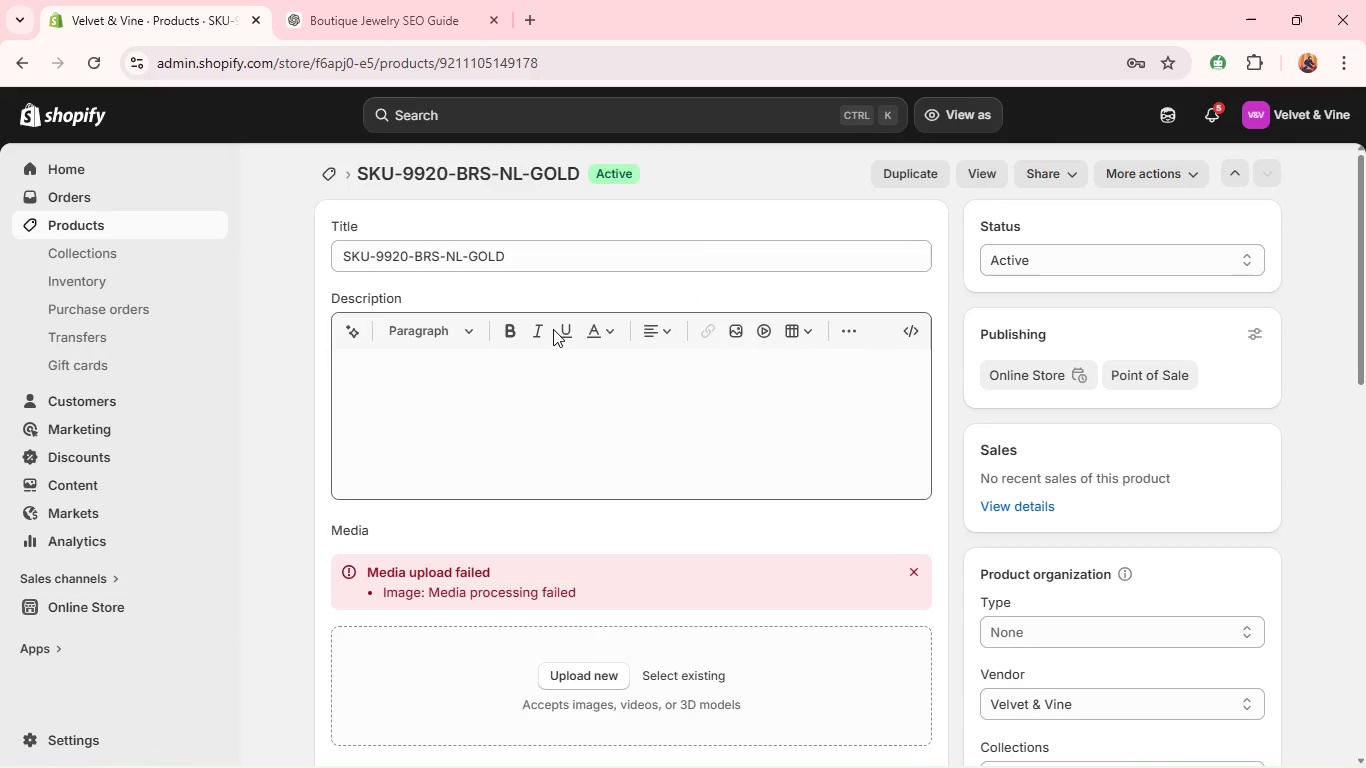 
wait(8.59)
 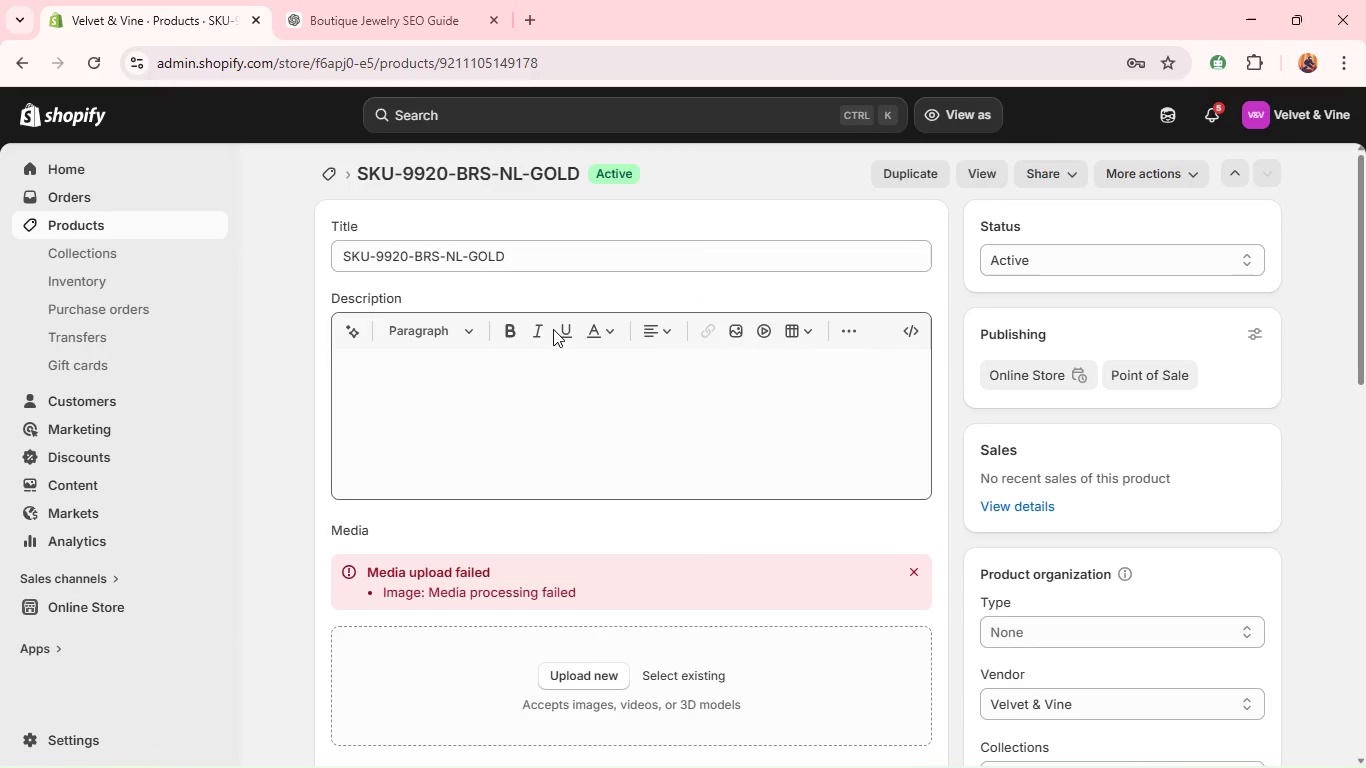 
double_click([469, 244])
 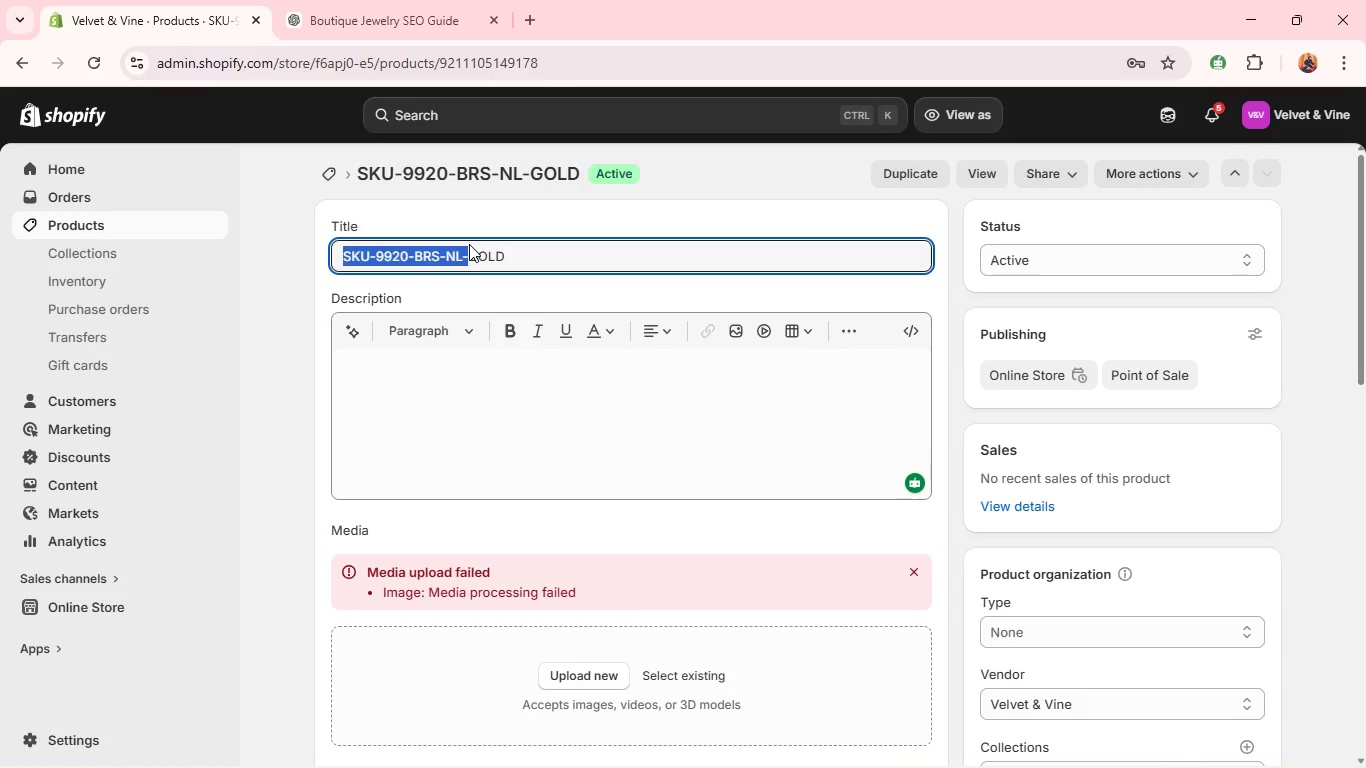 
key(Control+ControlLeft)
 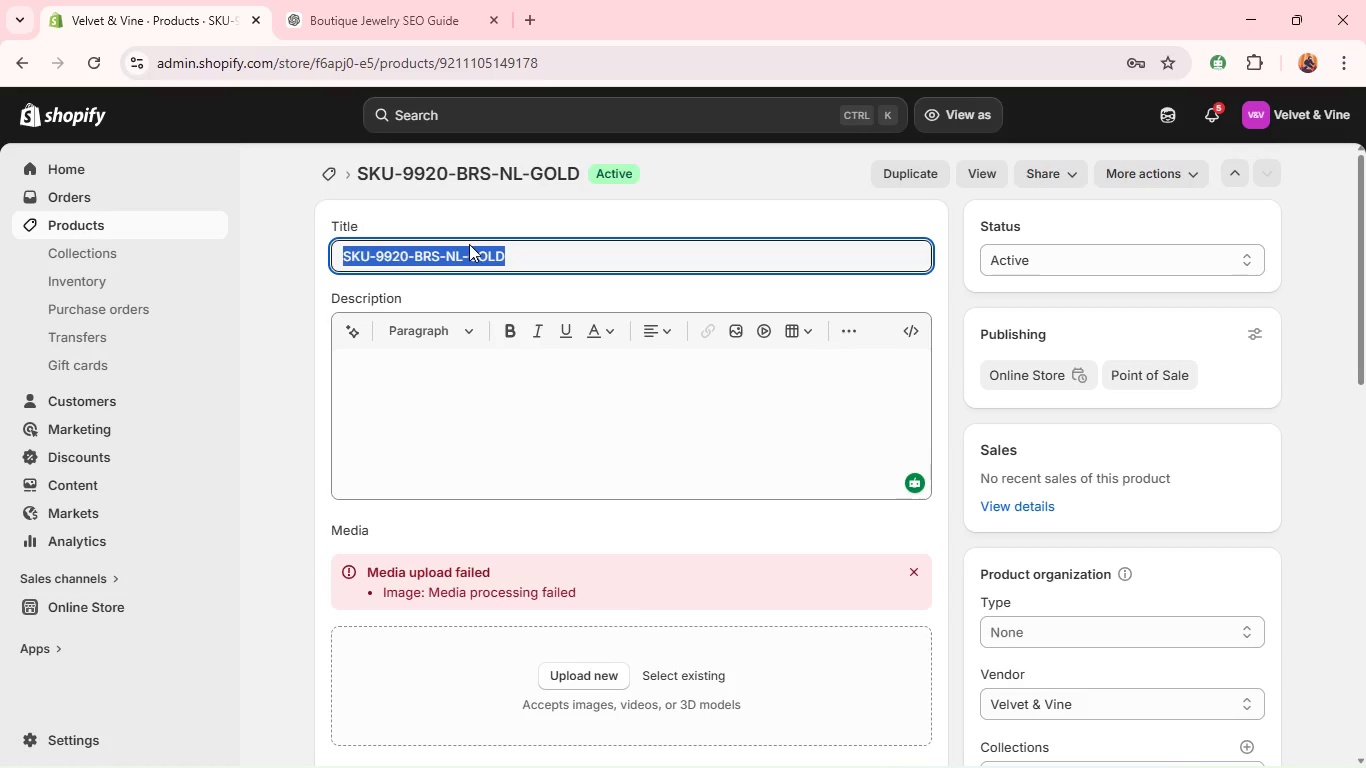 
key(A)
 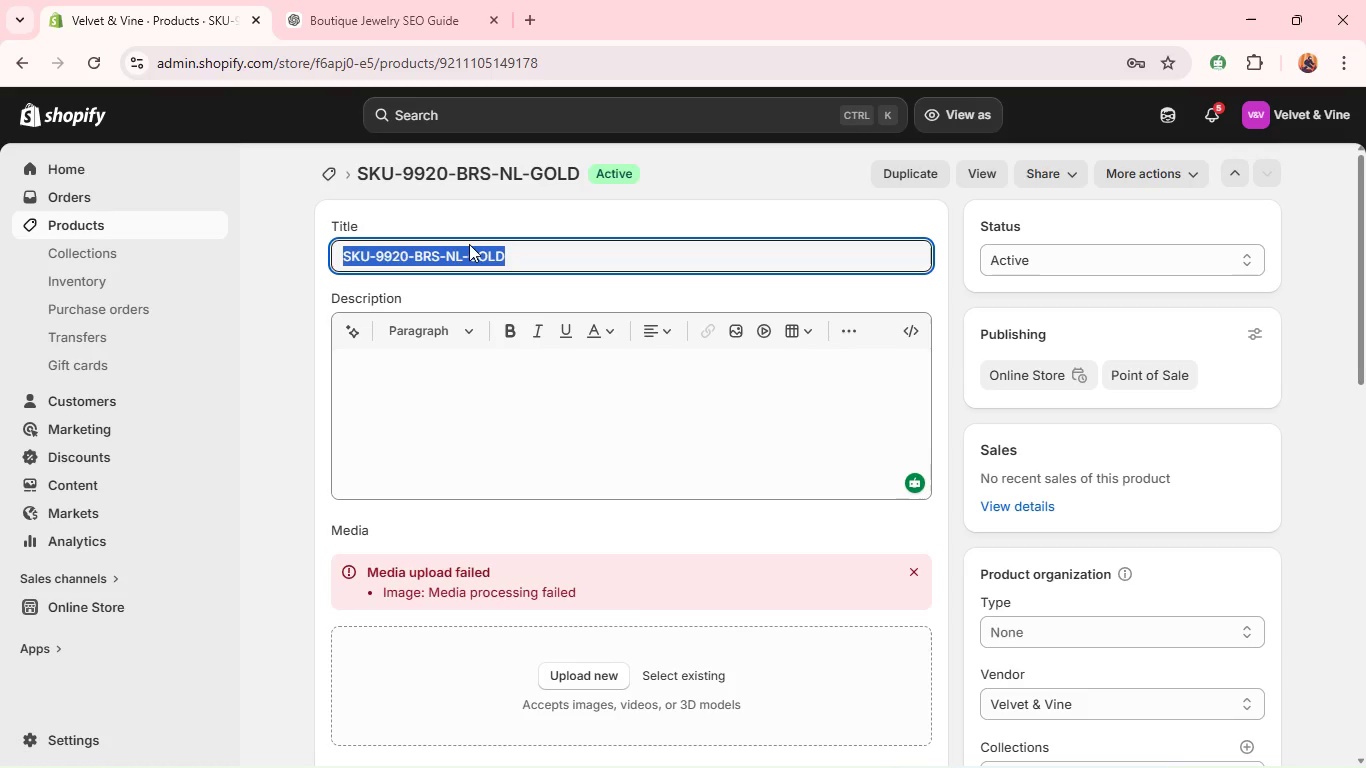 
key(Control+Backspace)
 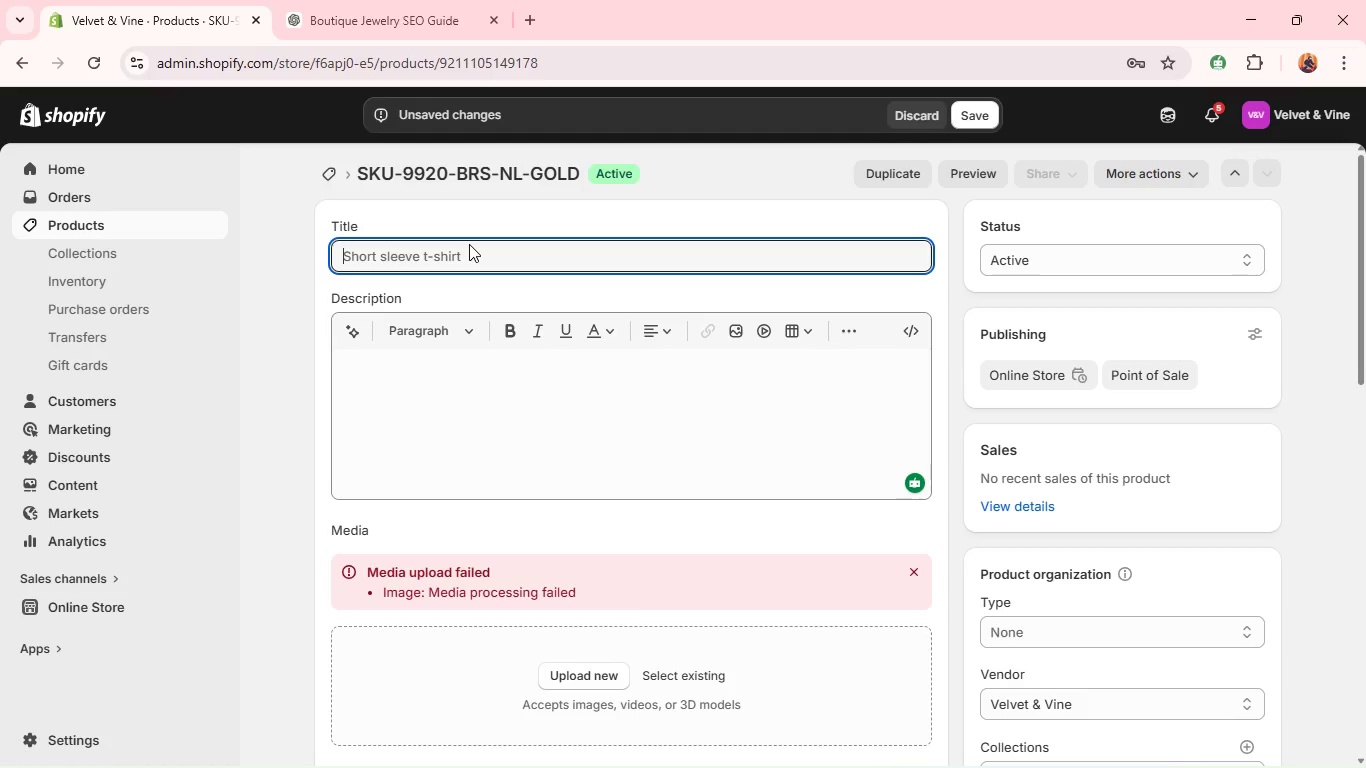 
wait(11.7)
 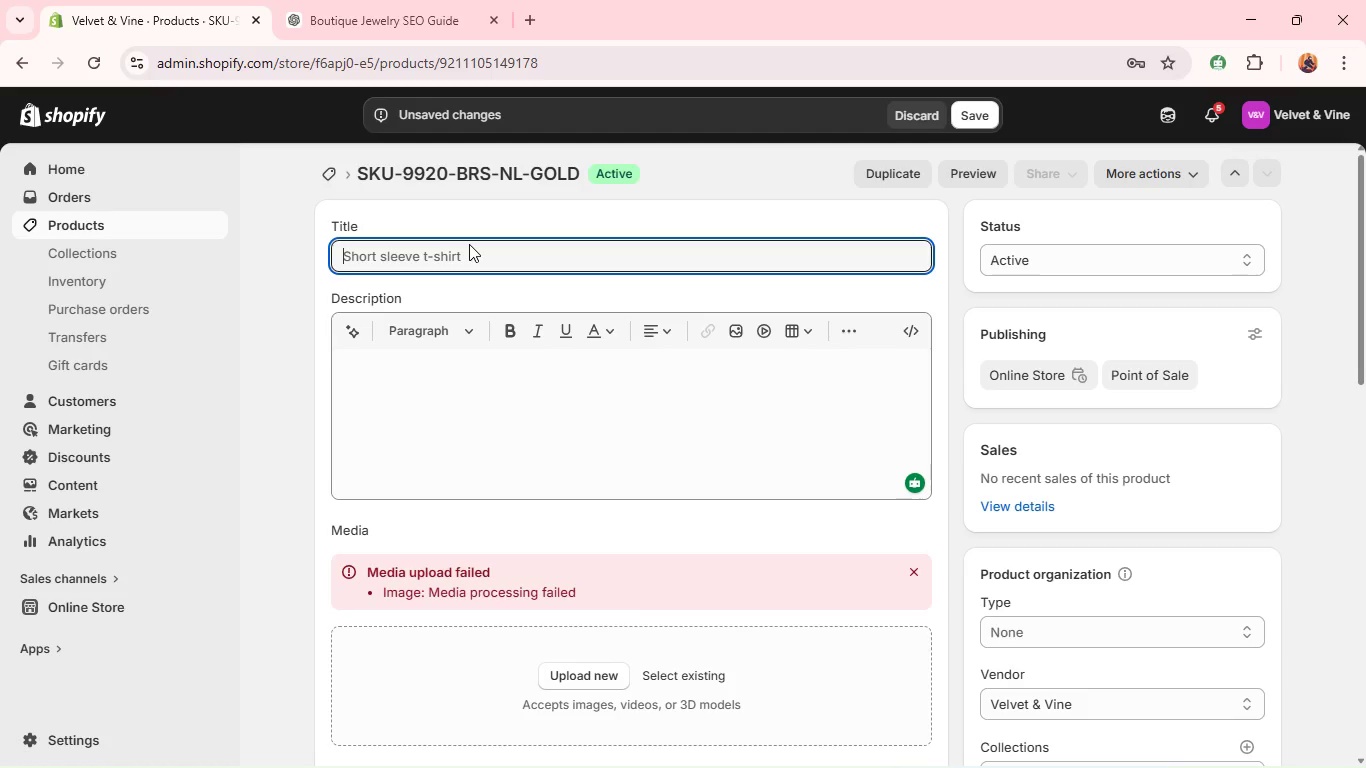 
type(antiquw b)
key(Backspace)
key(Backspace)
key(Backspace)
type(e Brass ART de)
key(Backspace)
type(ECO Pendant necklace with golf )
key(Backspace)
key(Backspace)
type(d finish a)
 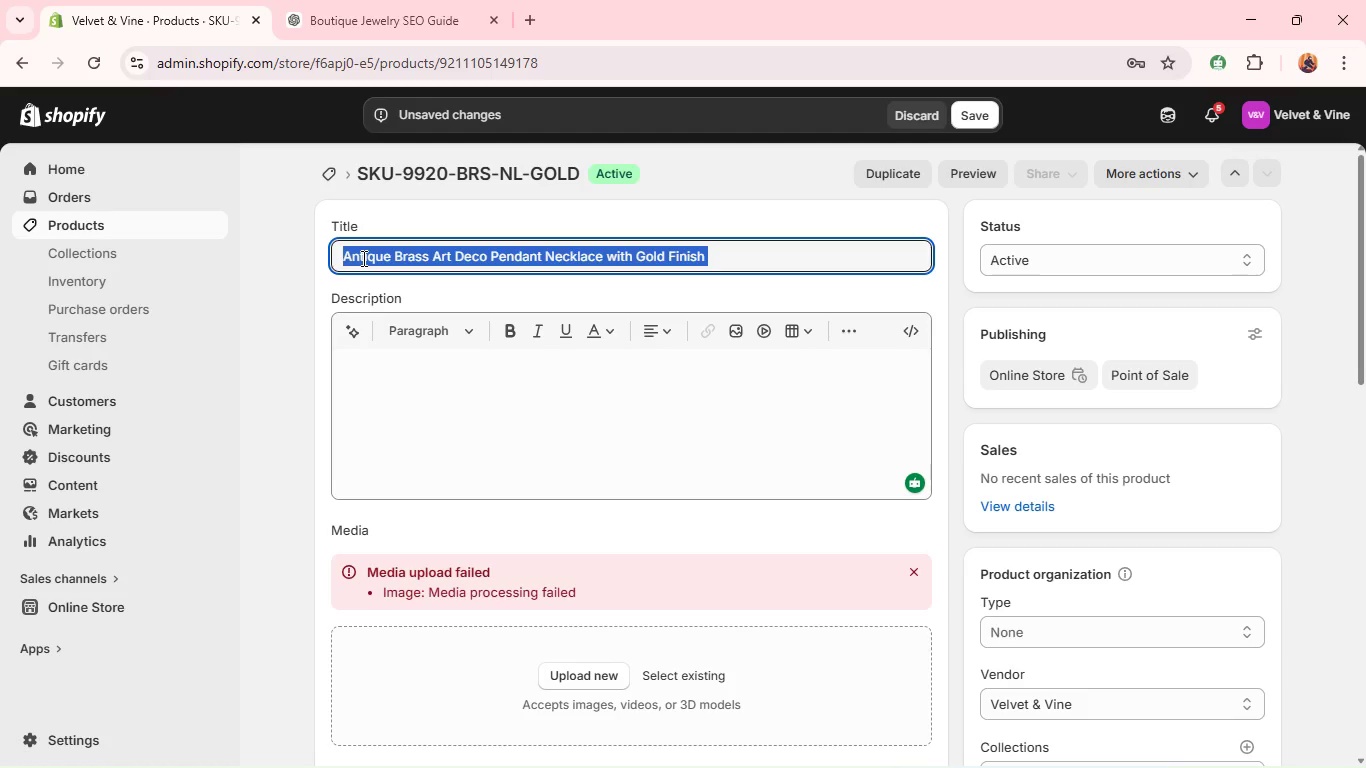 
key(Control+C)
 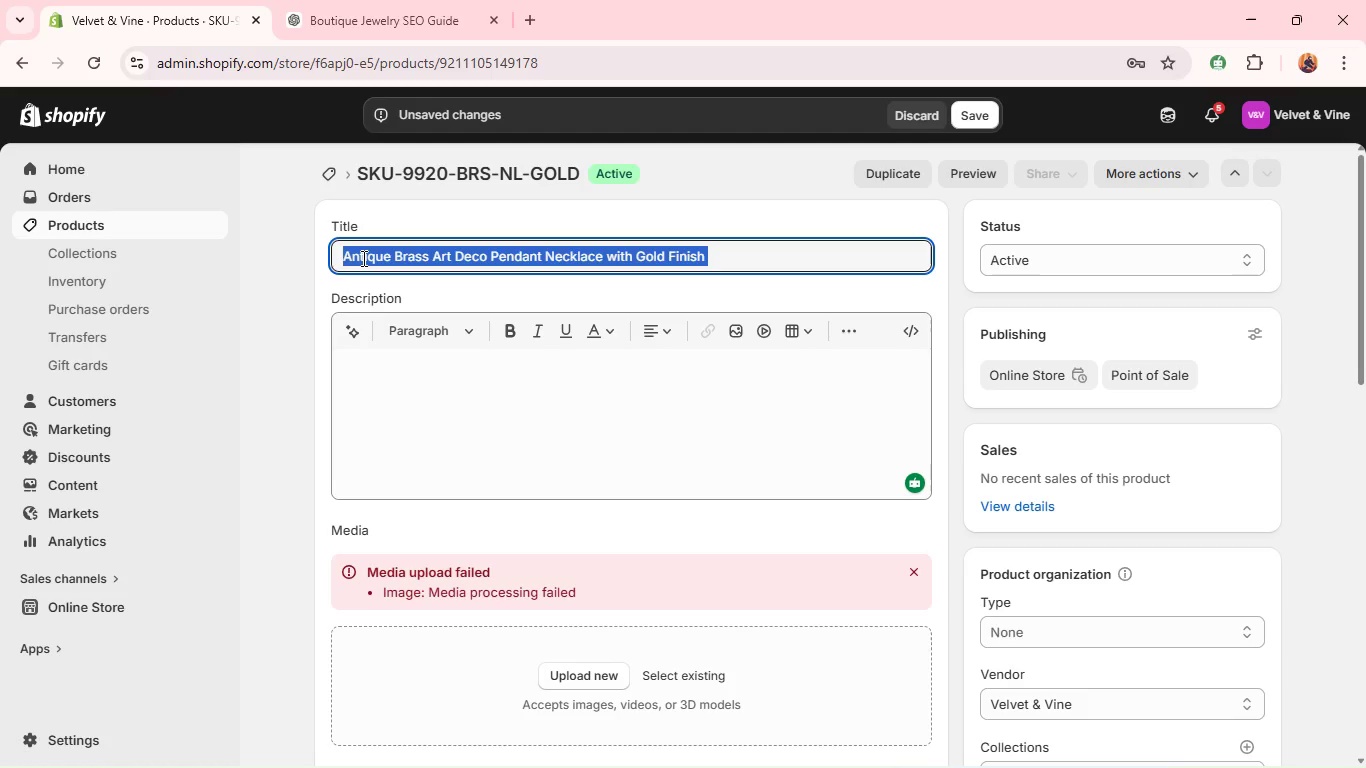 
key(Control+C)
 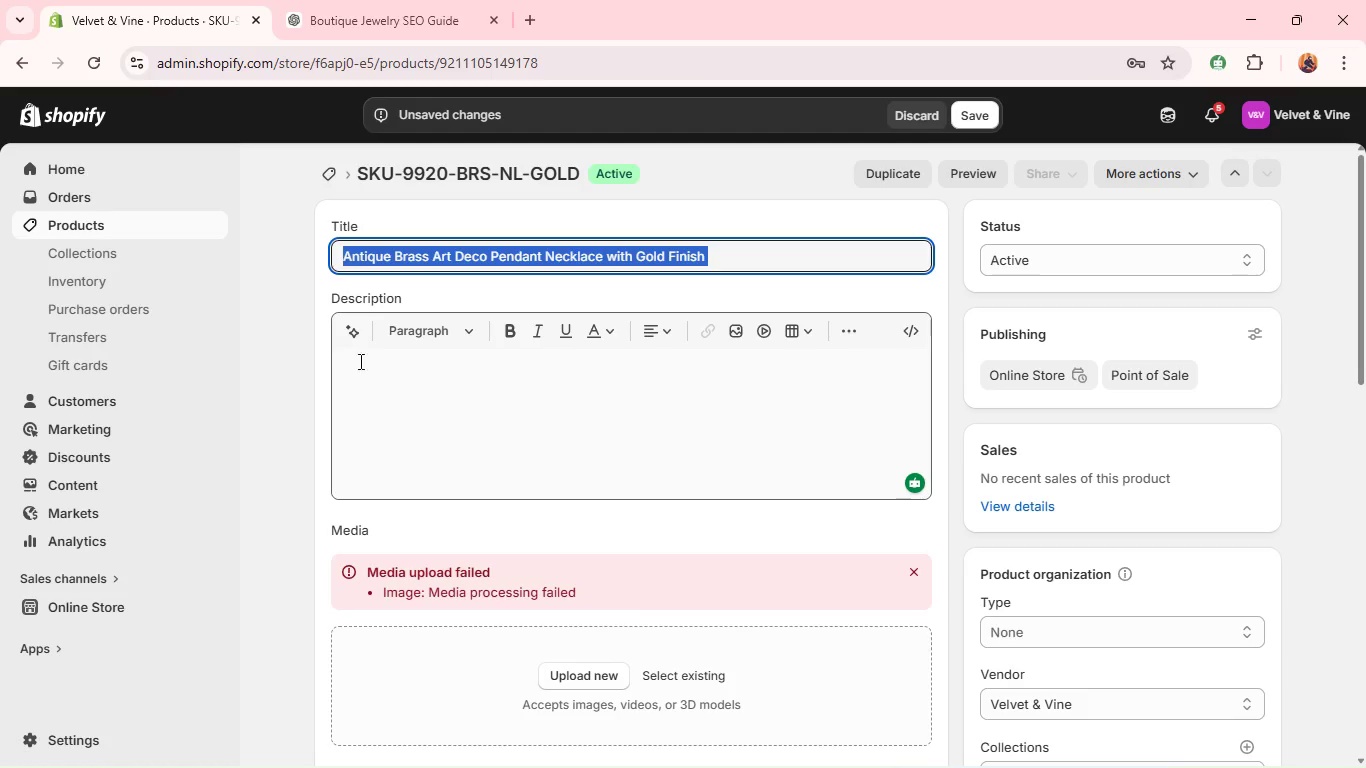 
left_click([387, 369])
 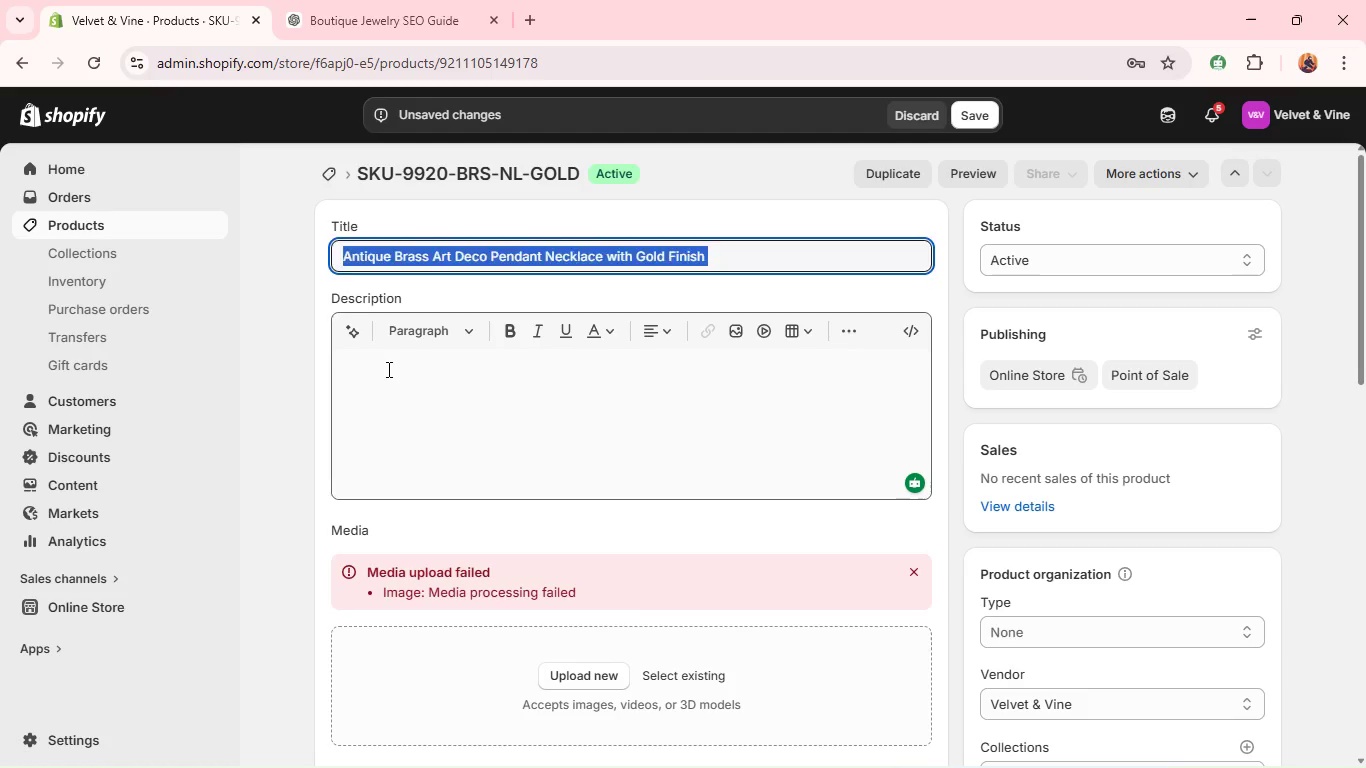 
key(Control+V)
 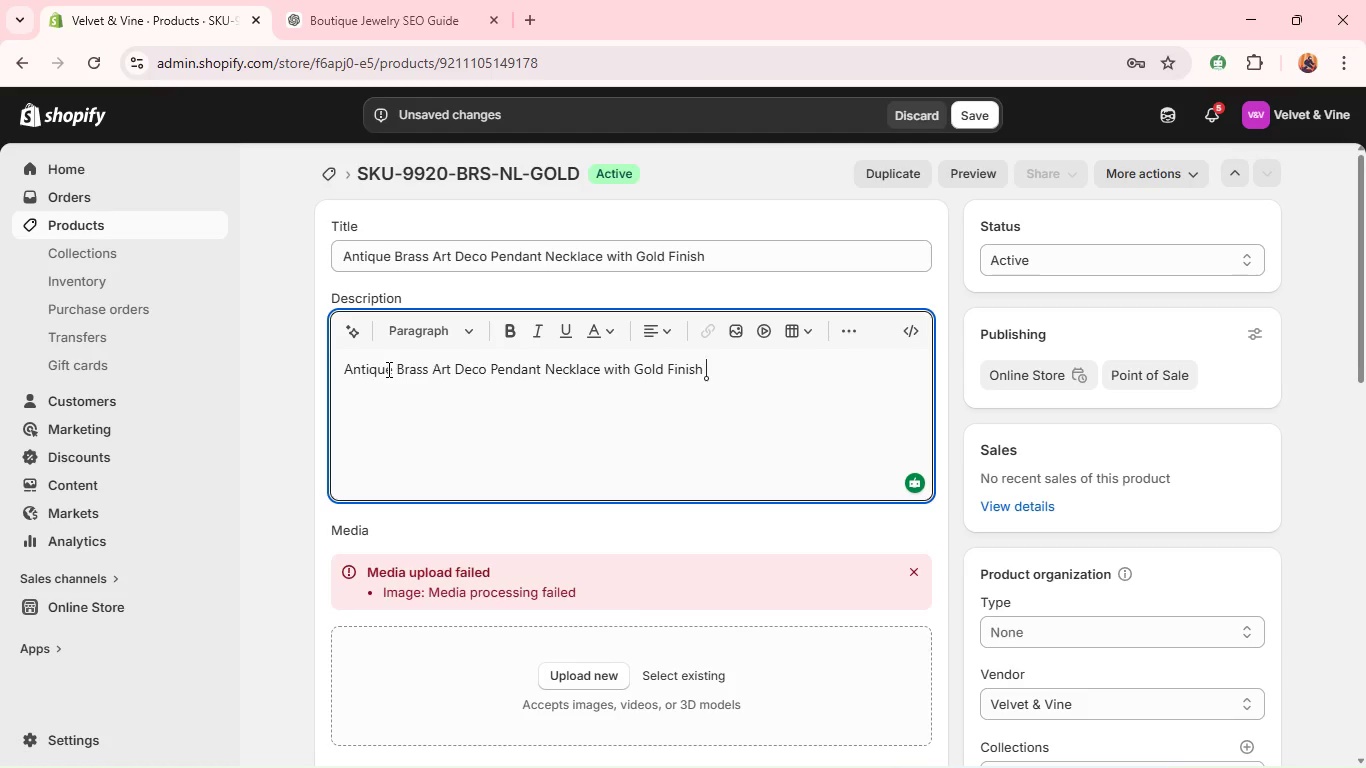 
key(Control+V)
 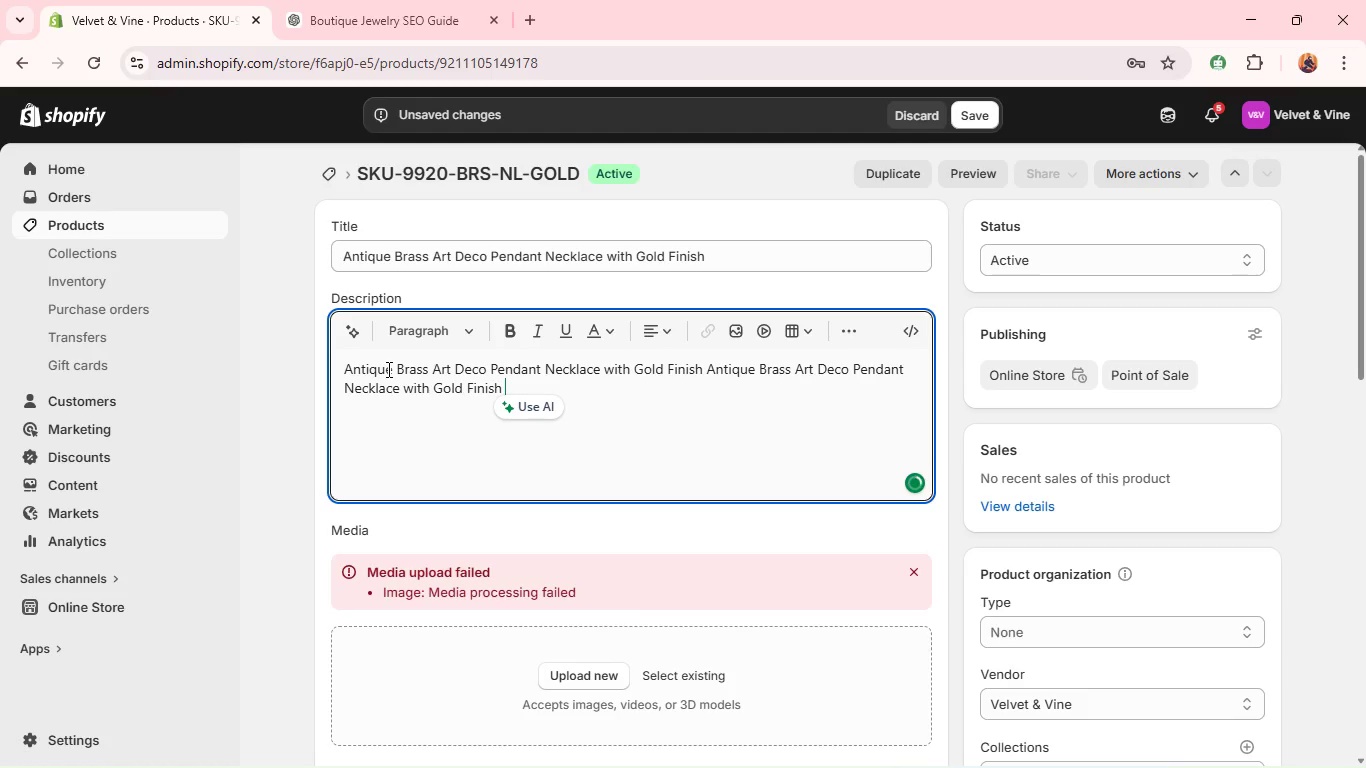 
hold_key(key=ControlLeft, duration=1.06)
 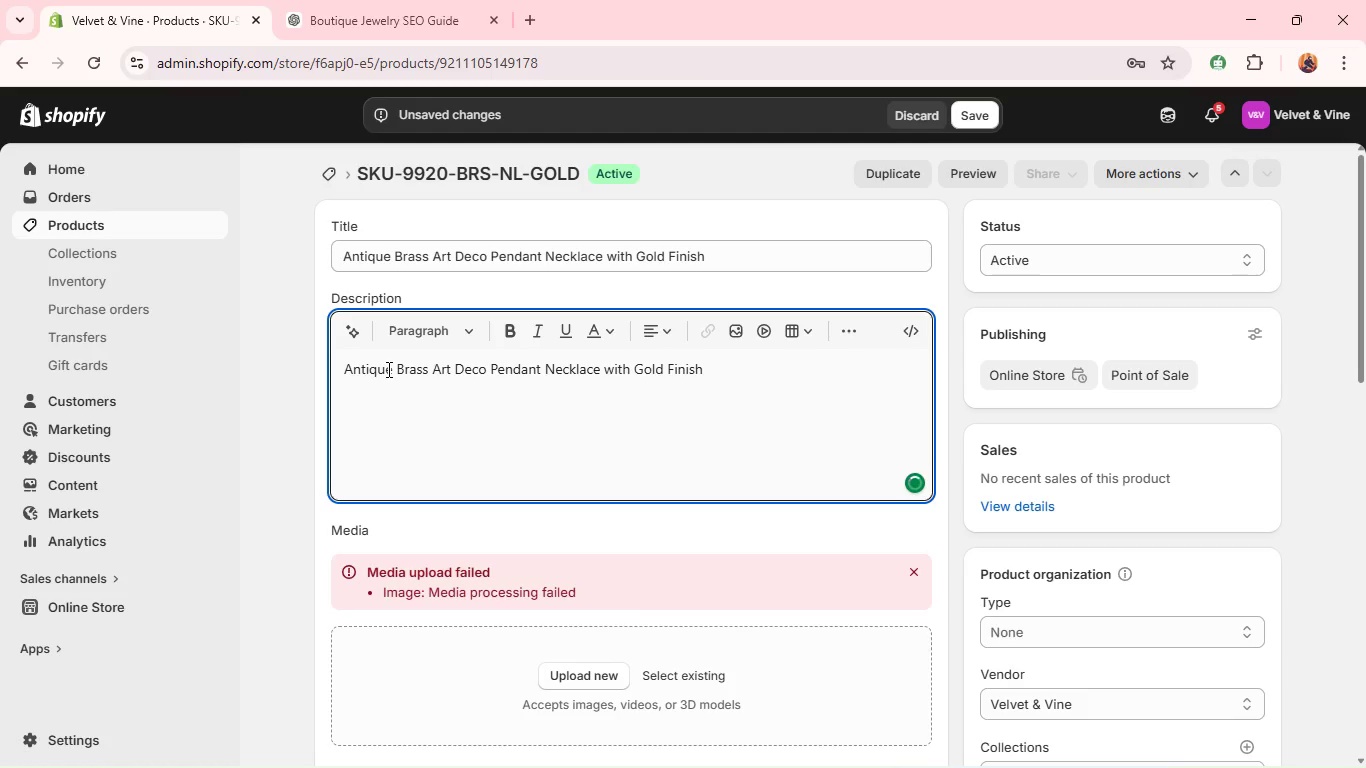 
type(zz)
 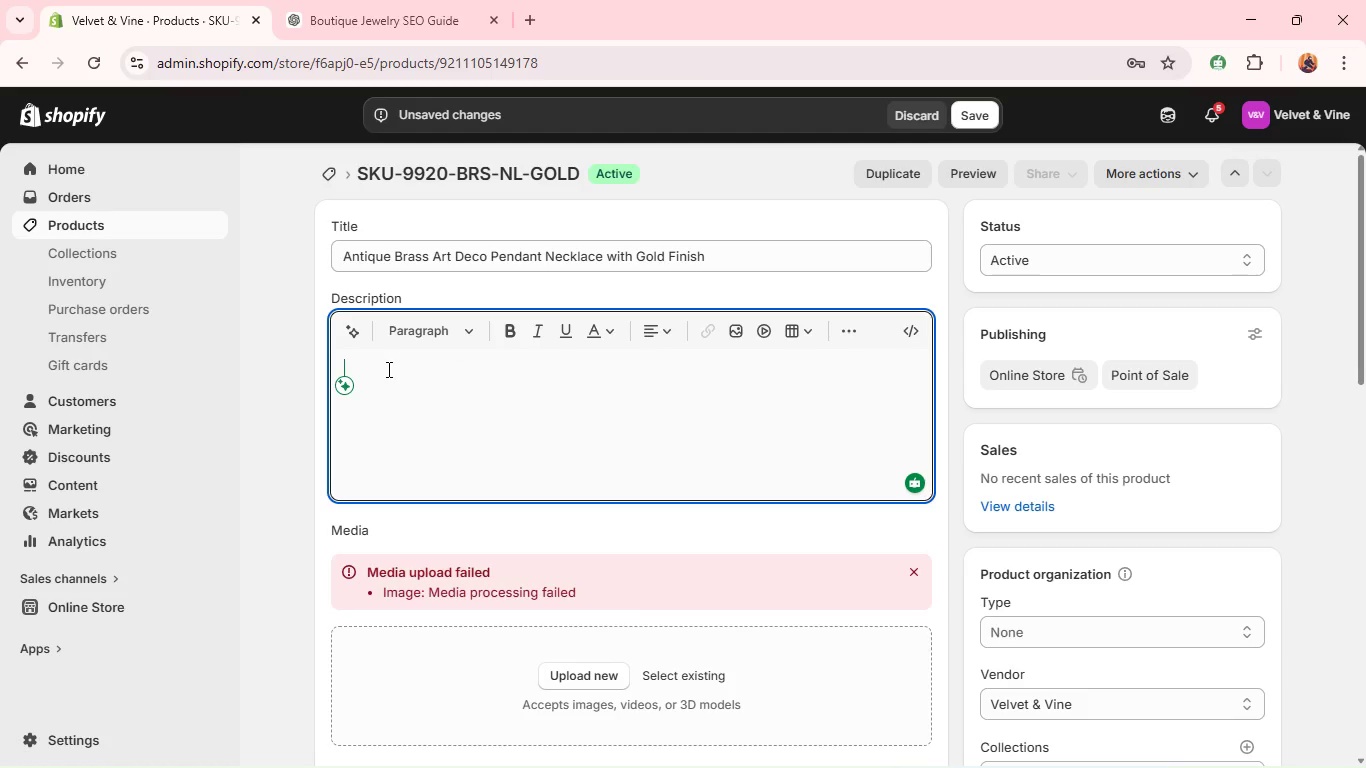 
hold_key(key=ControlLeft, duration=0.69)
 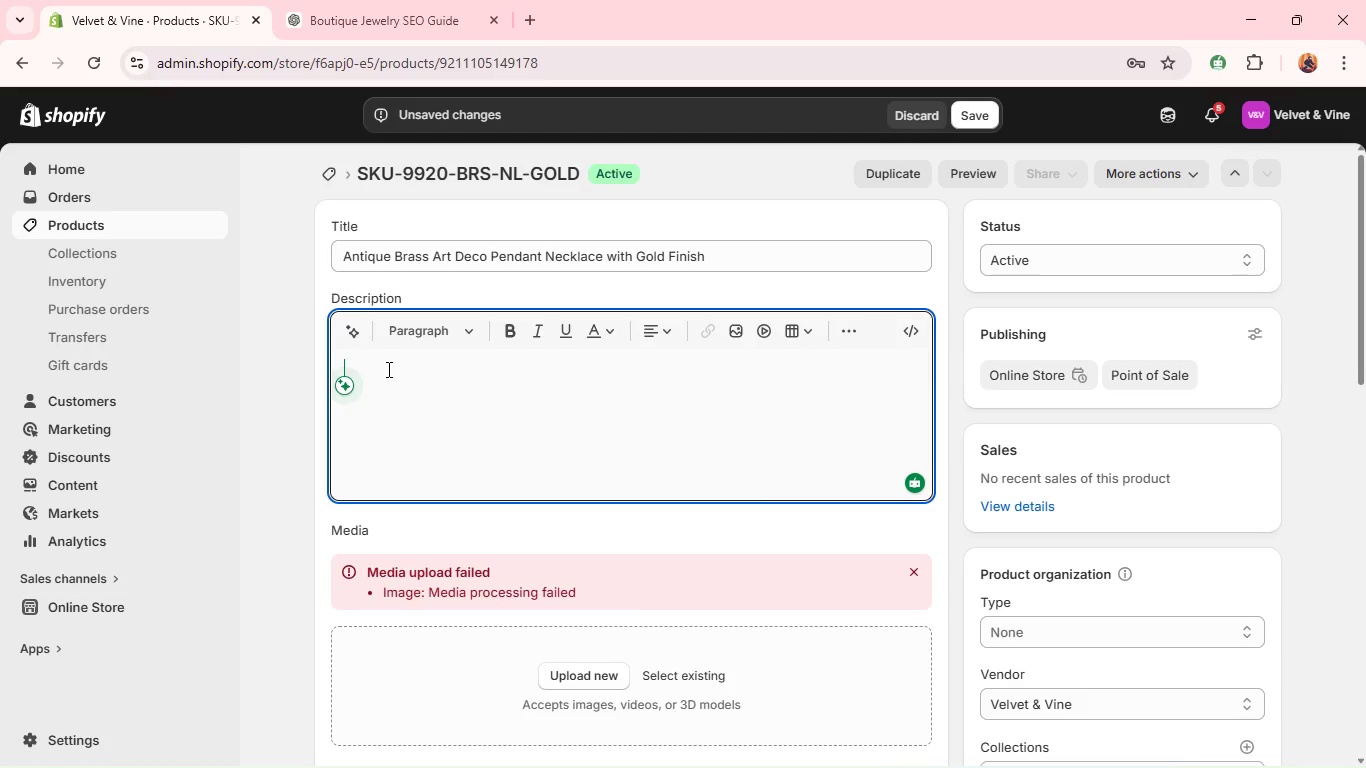 
type(A refind Art Deco indpired necl)
key(Backspace)
type(klace crafted in antique b)
 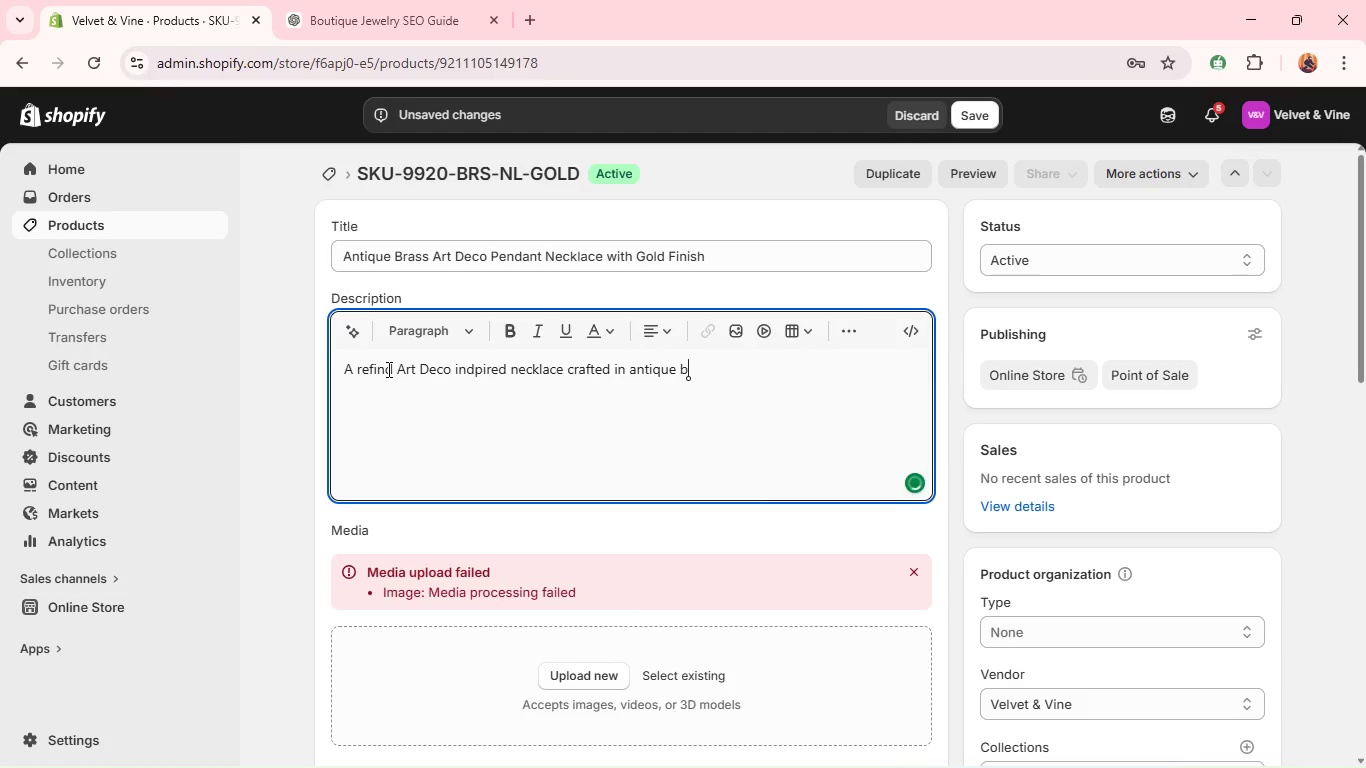 
wait(13.66)
 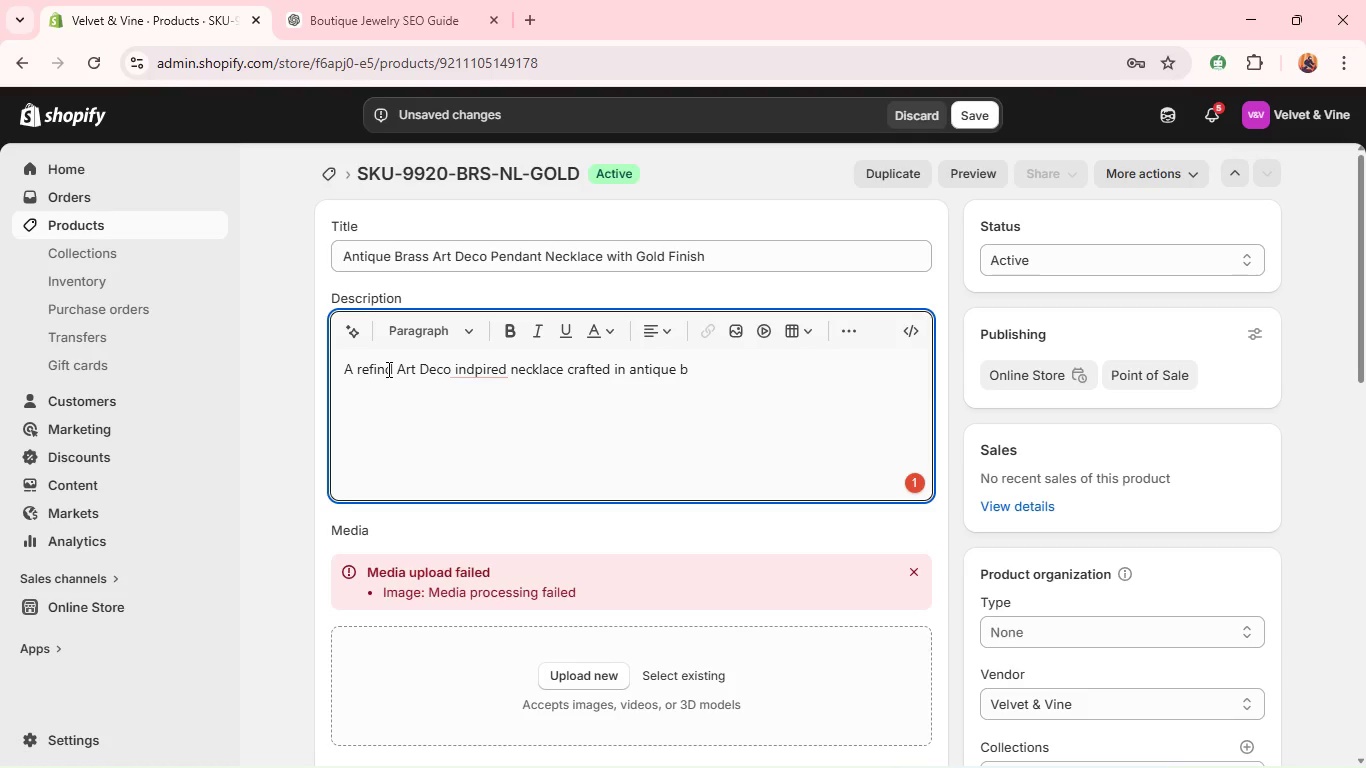 
left_click([488, 360])
 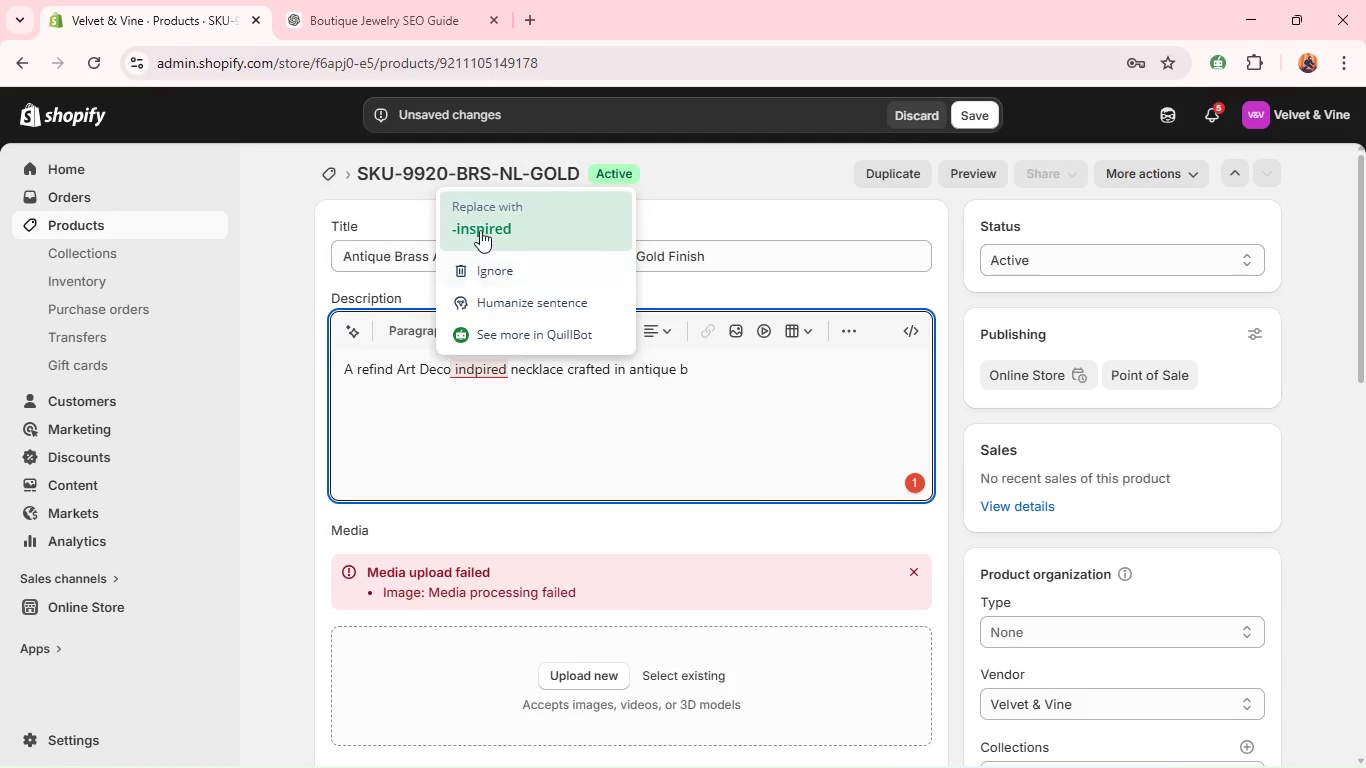 
left_click([480, 224])
 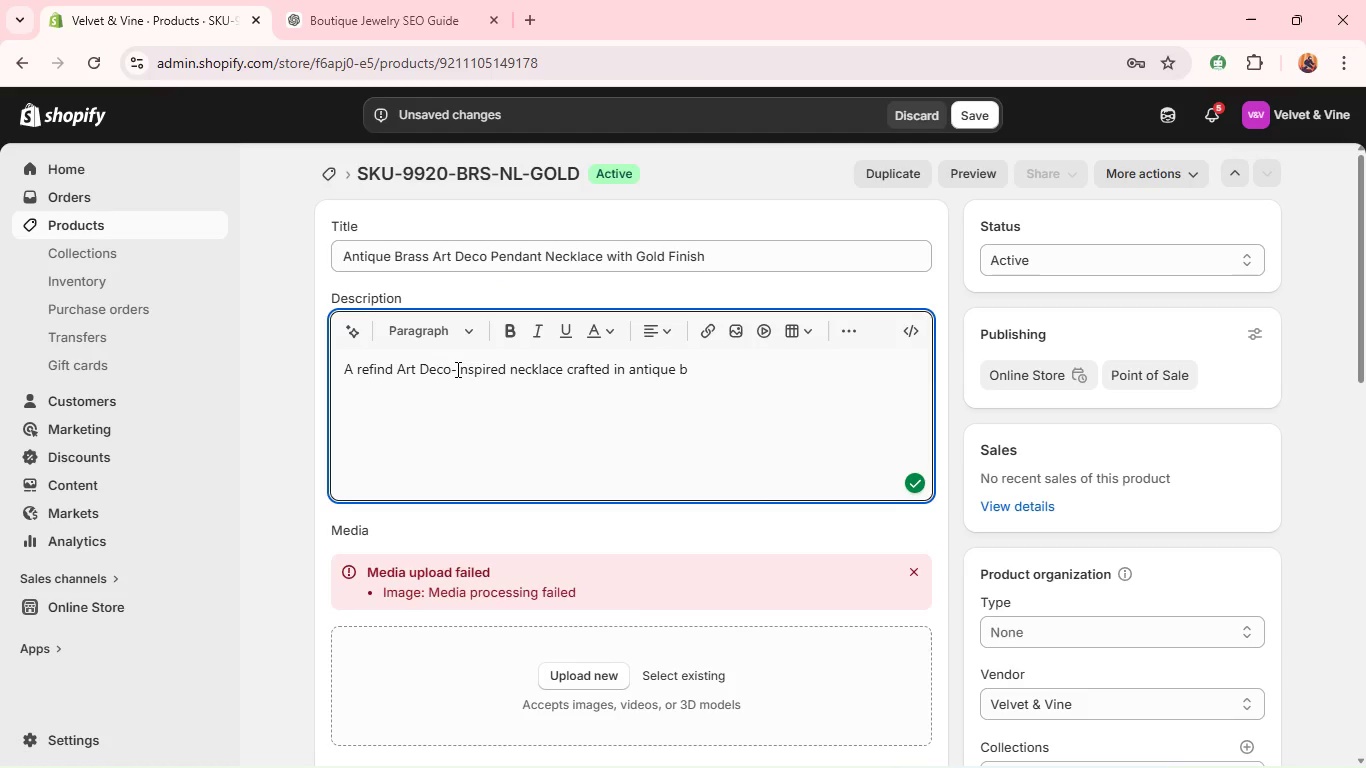 
left_click([456, 369])
 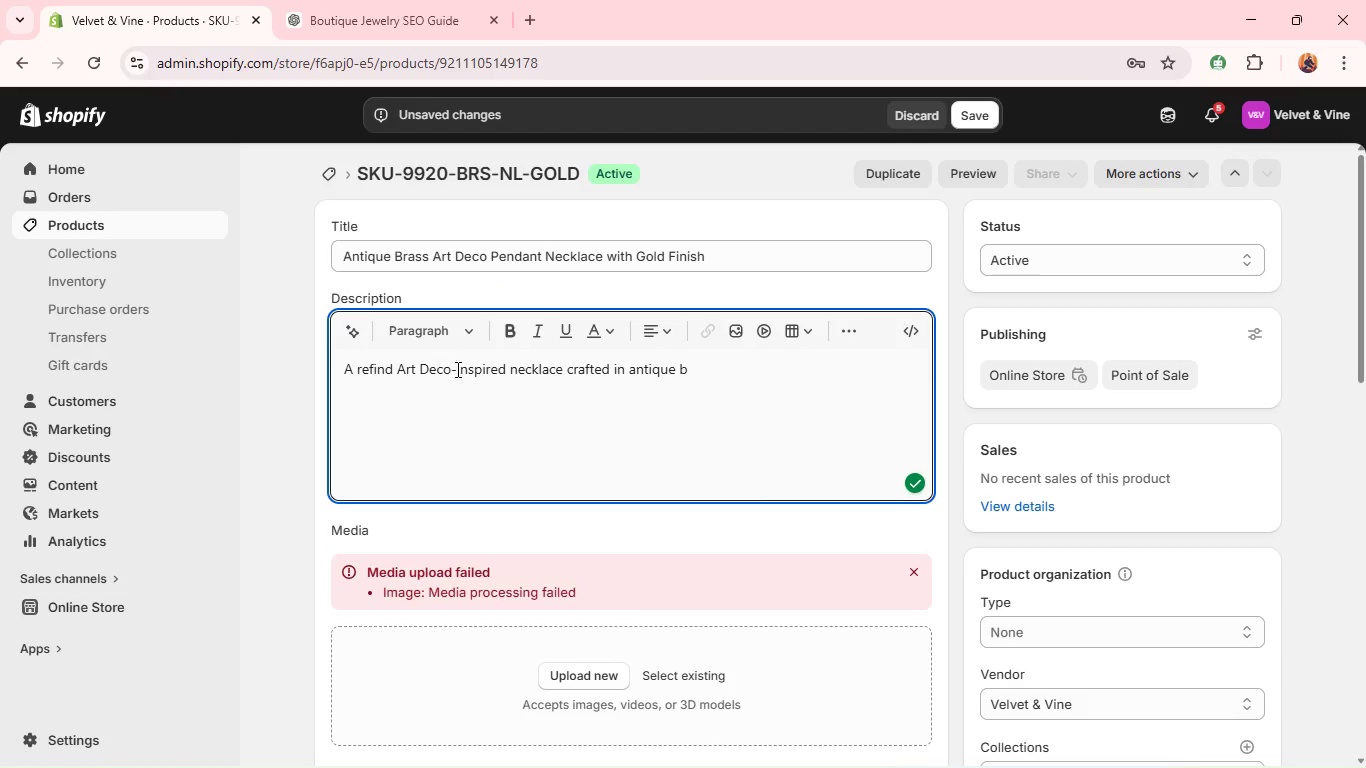 
key(Backspace)
 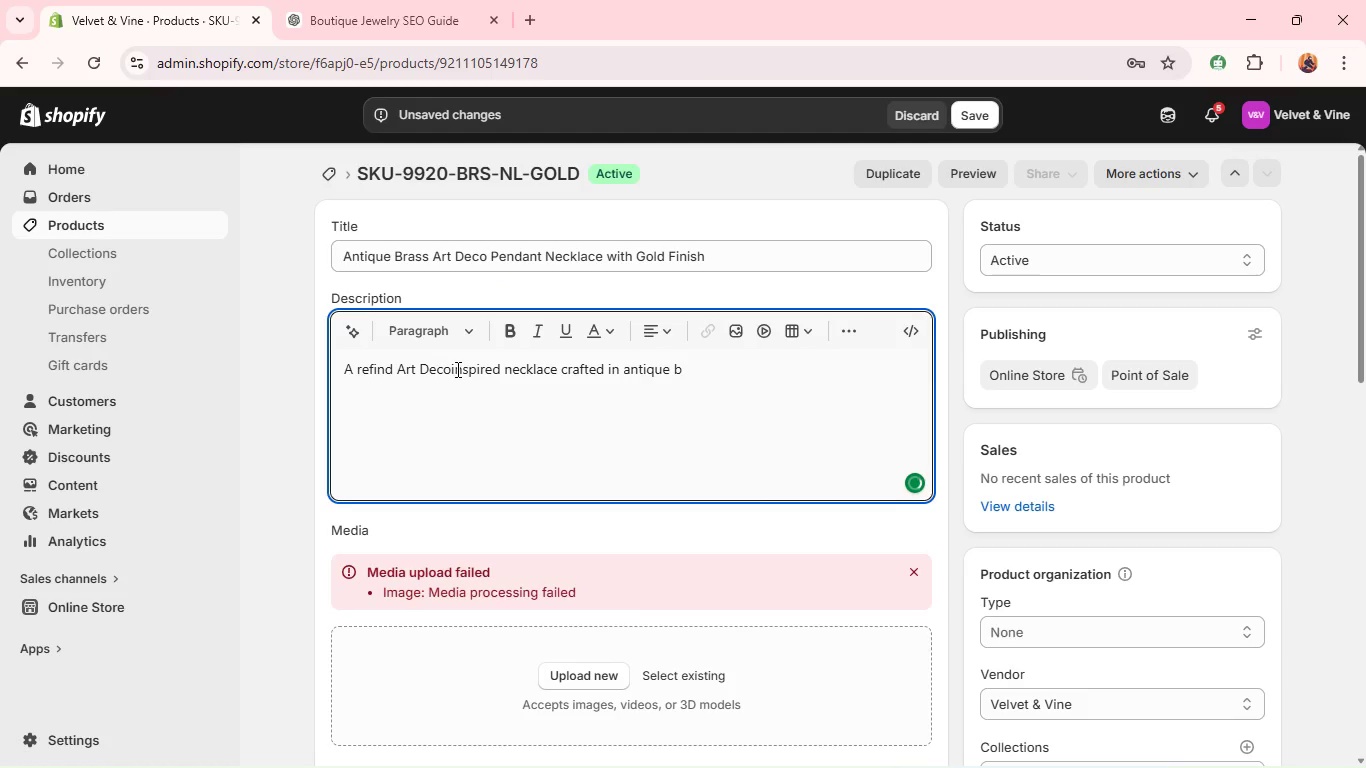 
key(Space)
 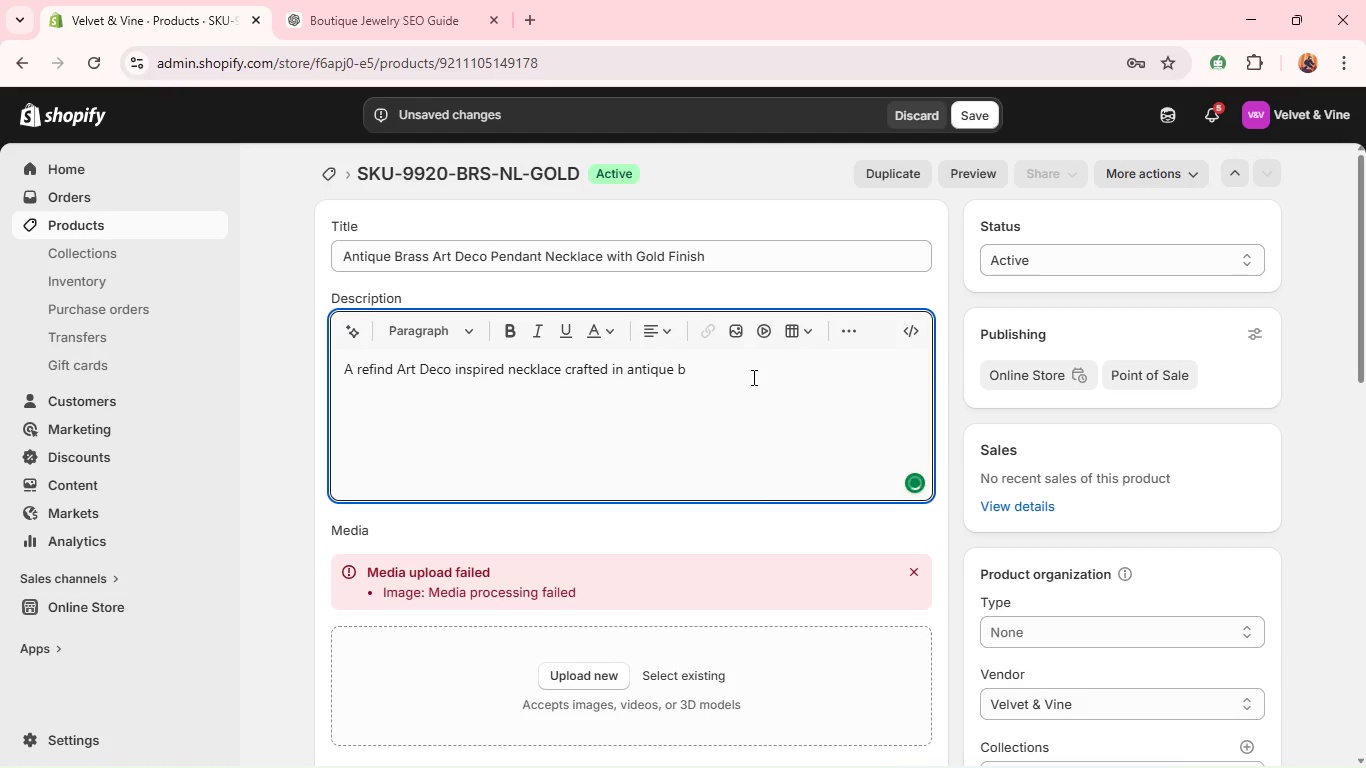 
left_click([747, 372])
 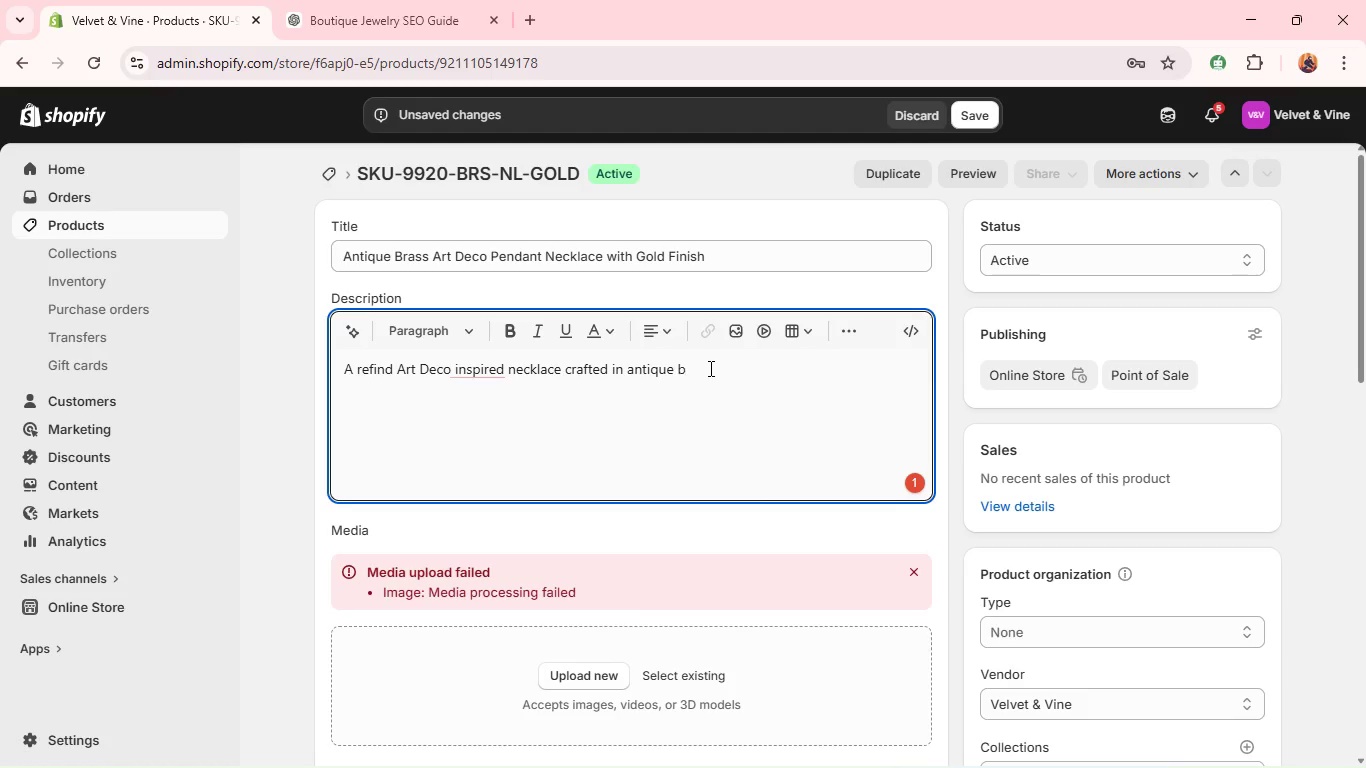 
wait(5.2)
 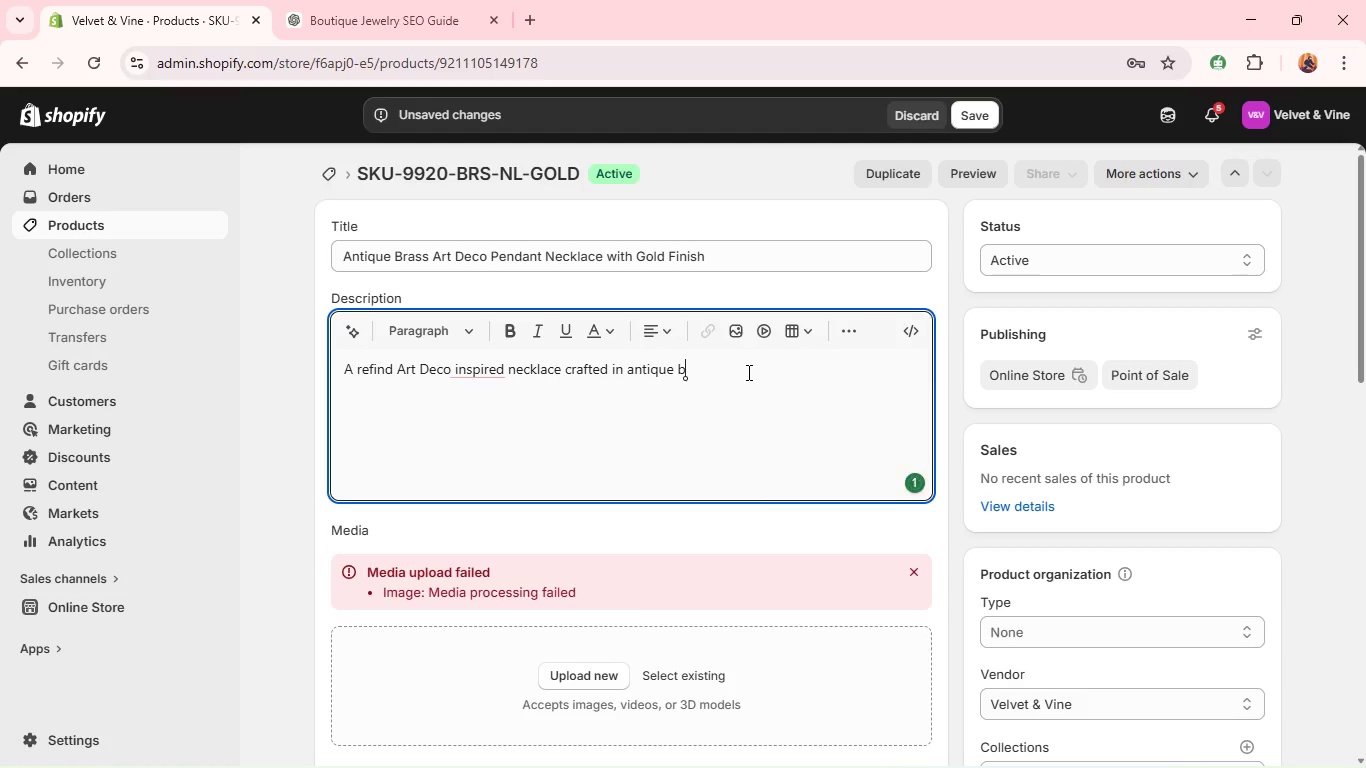 
type(rass with a soft gold finisf)
key(Backspace)
type(h. designed for)
 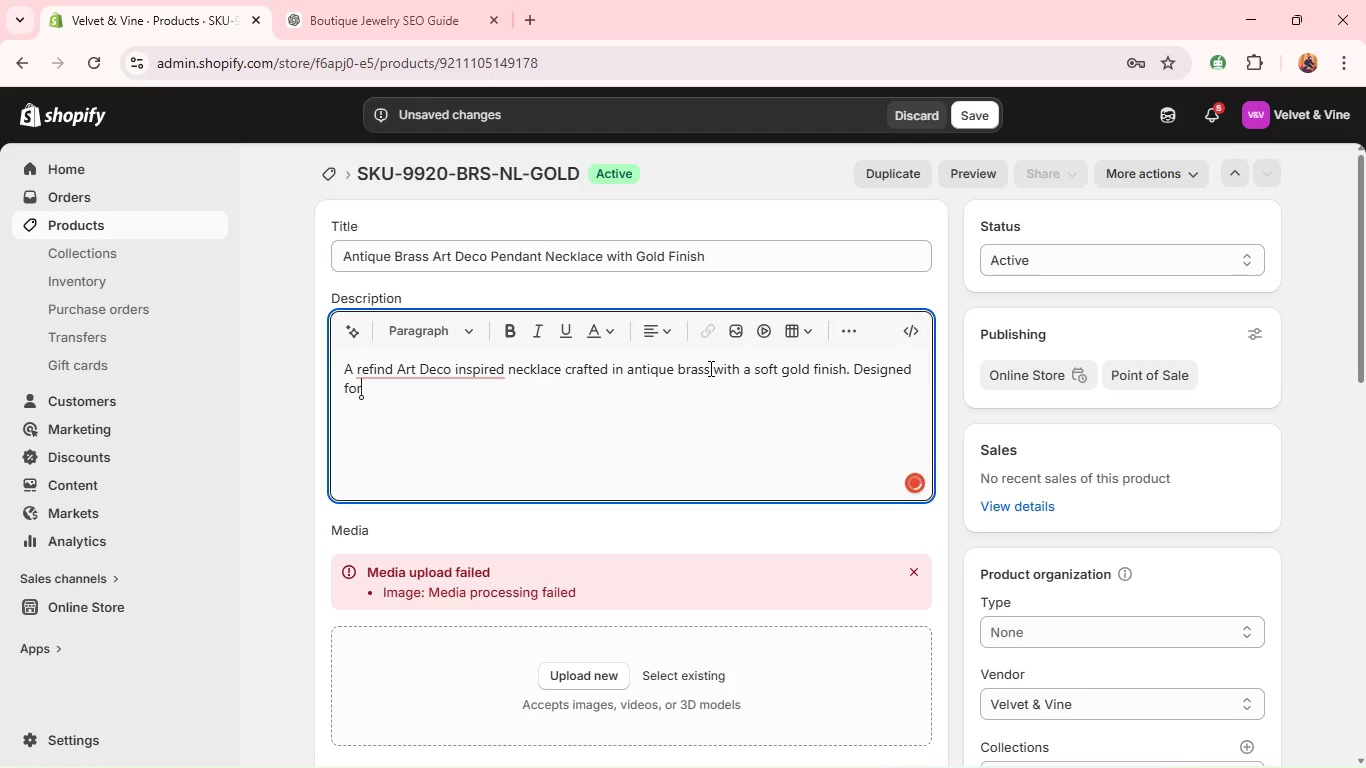 
type( timeless elegance, )
 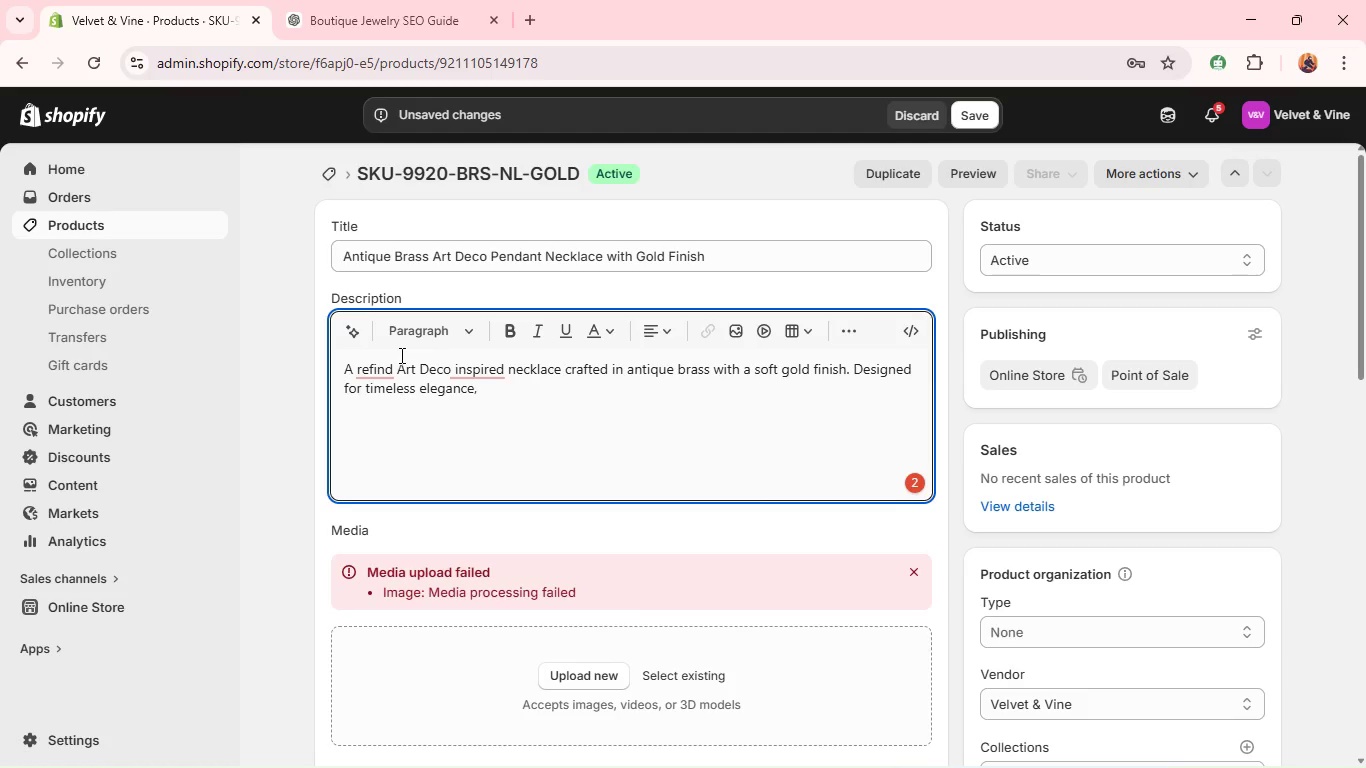 
left_click([377, 368])
 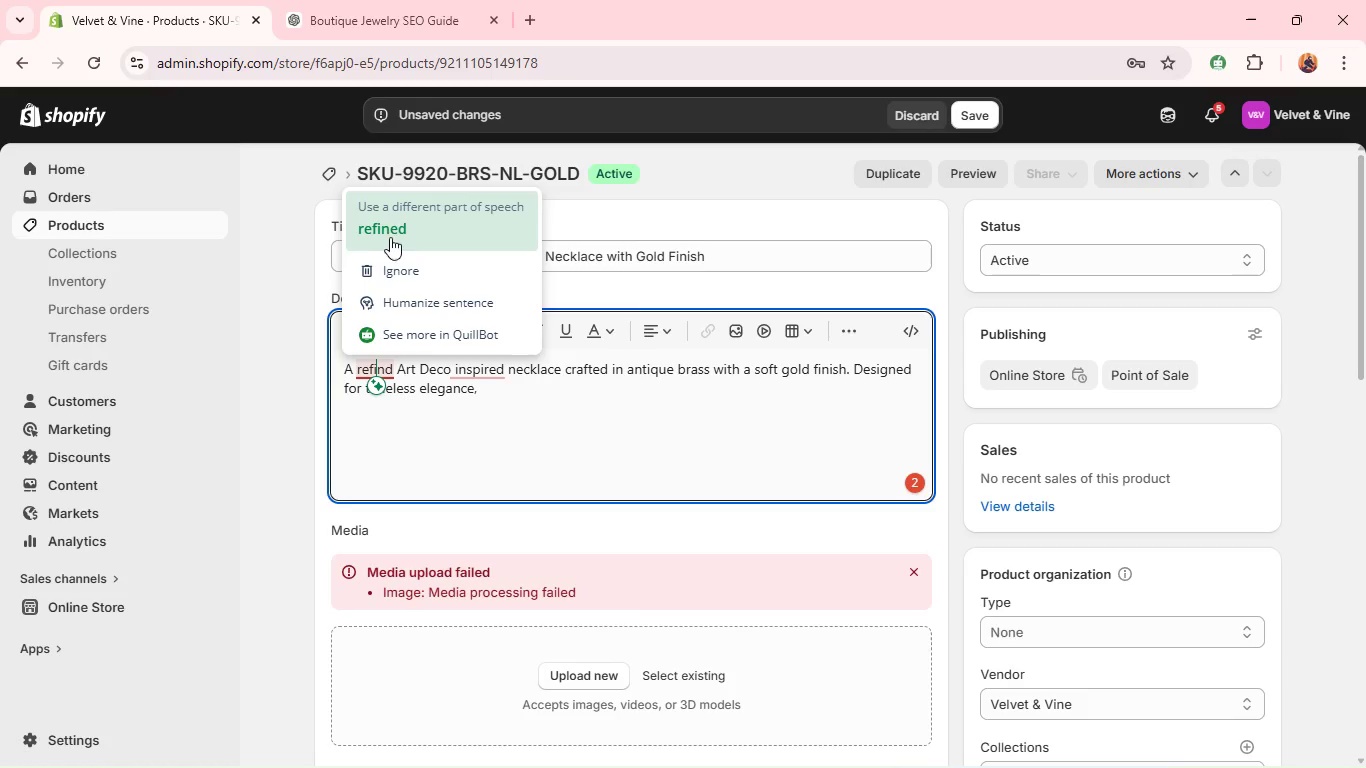 
left_click([386, 233])
 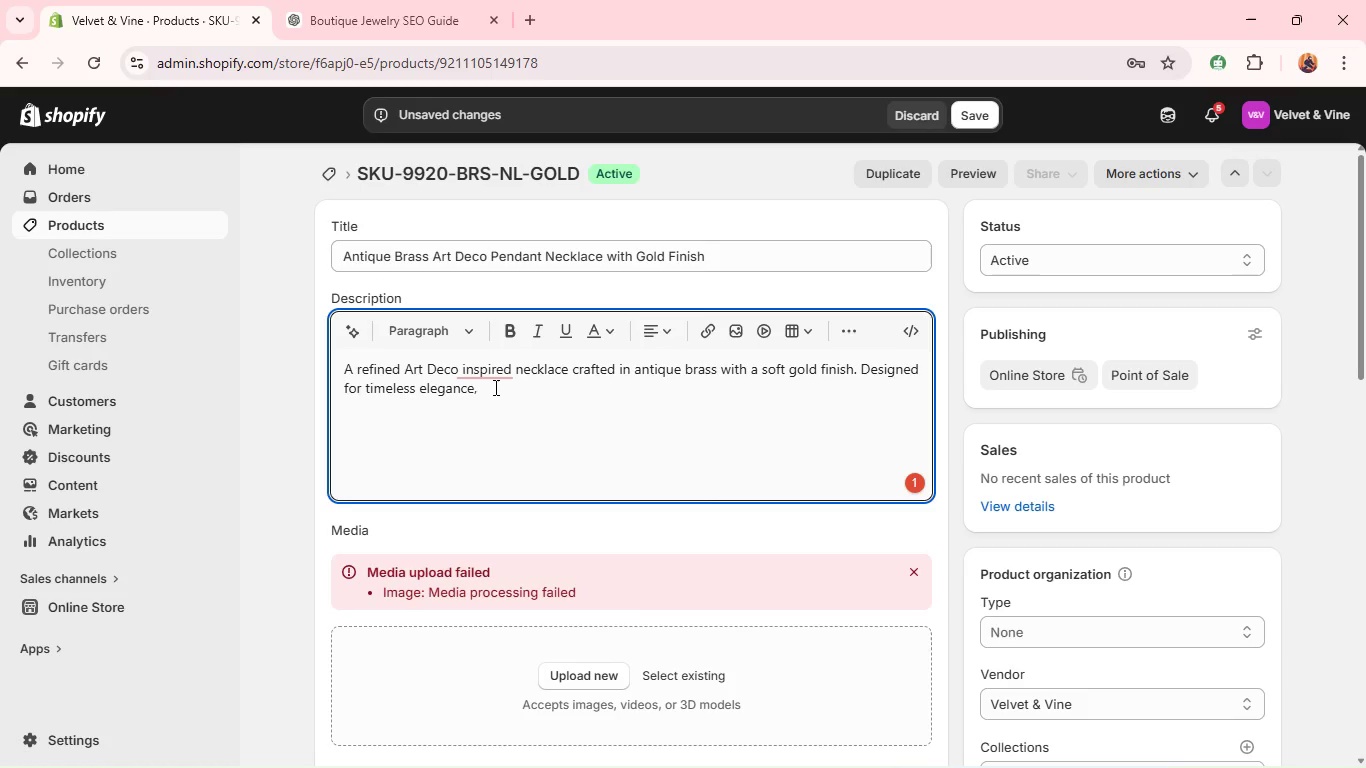 
left_click([494, 396])
 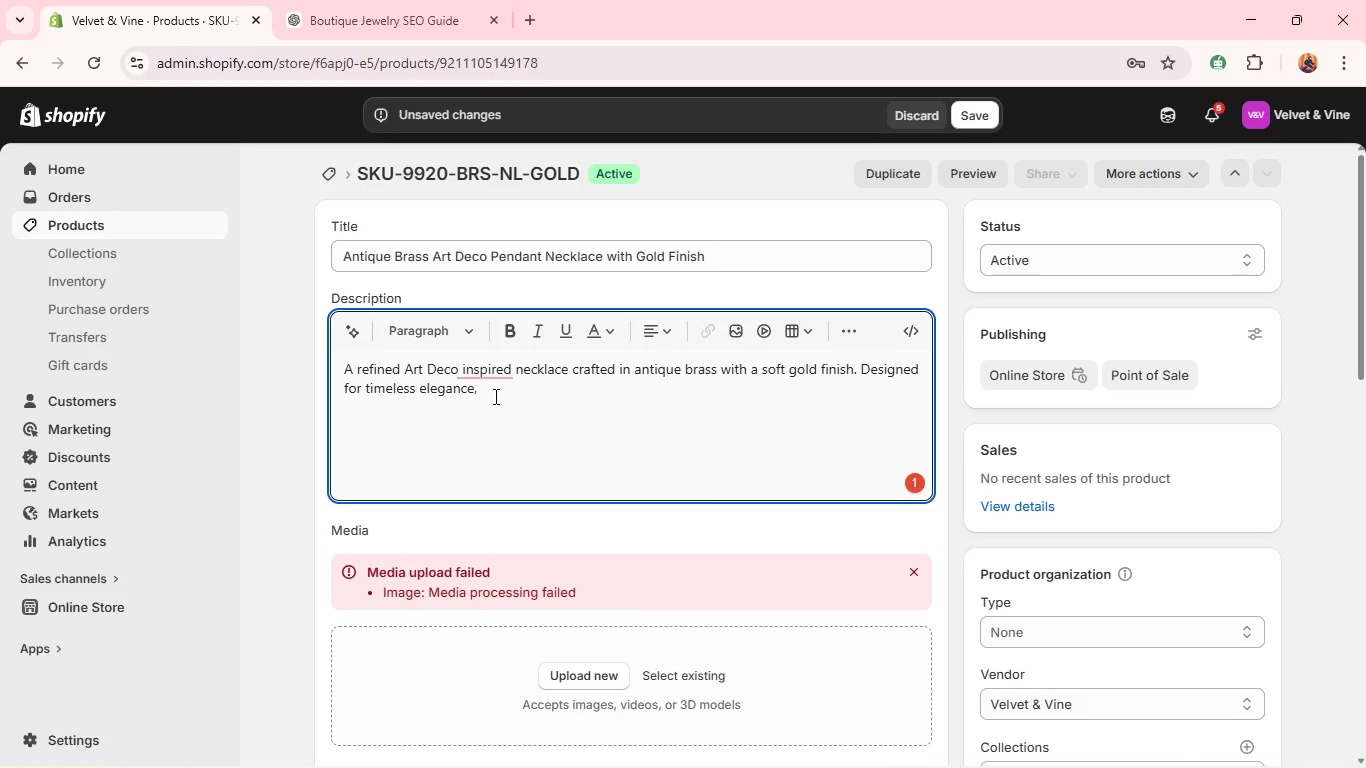 
type(it laers beautifully )
 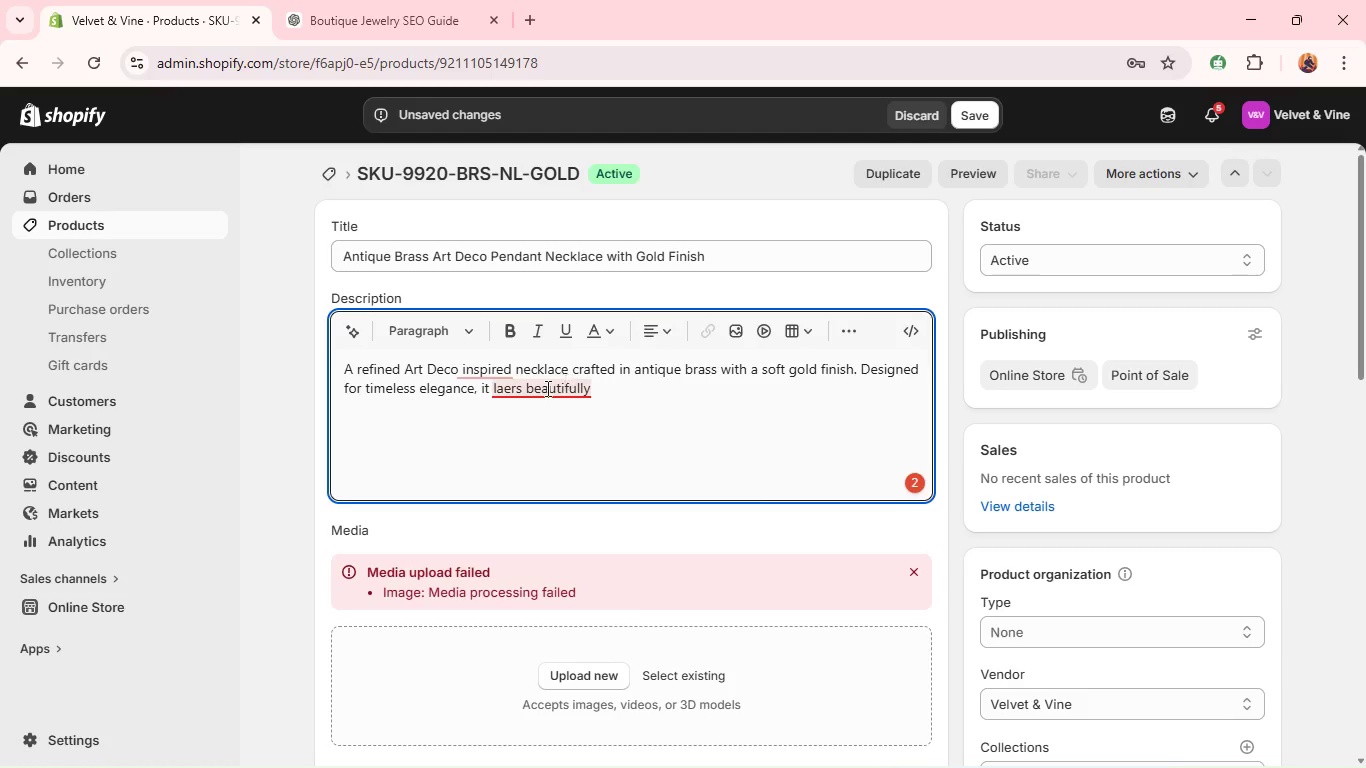 
wait(5.52)
 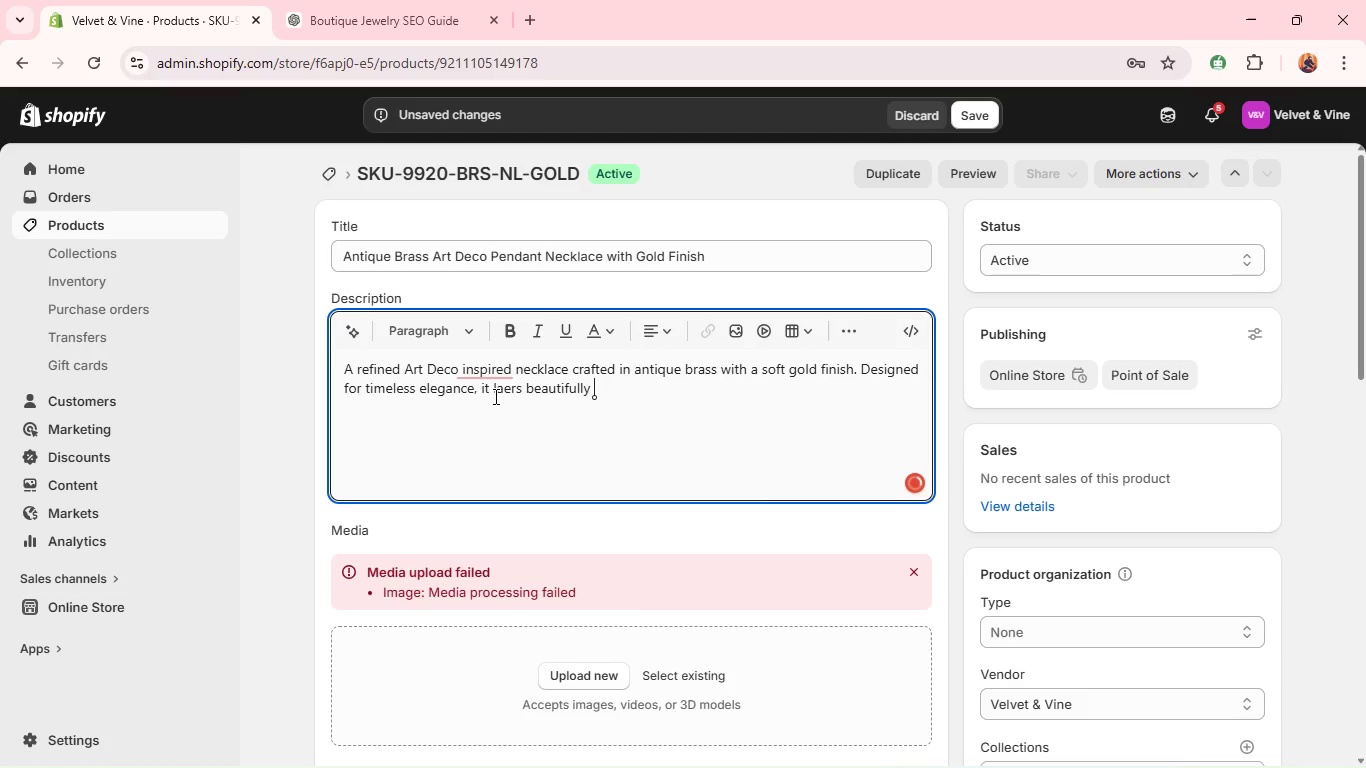 
left_click([554, 247])
 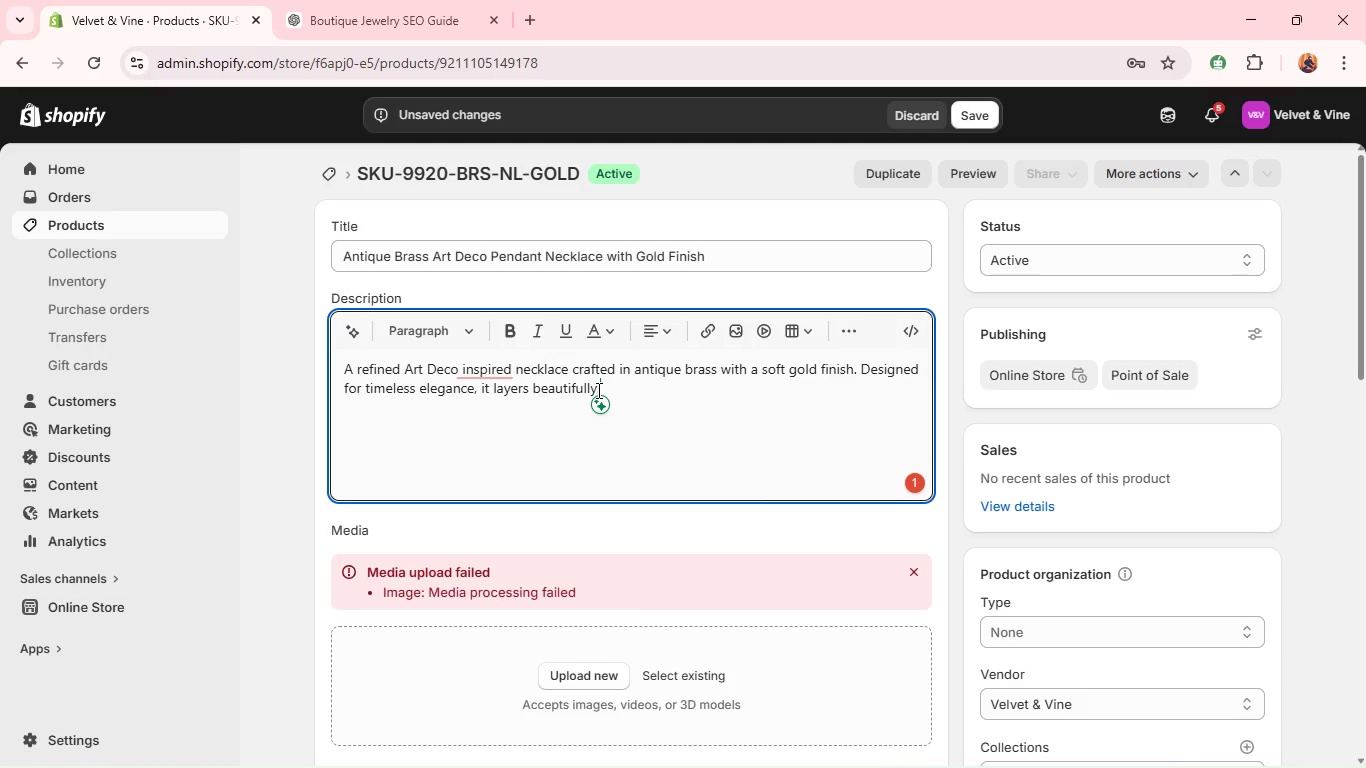 
type(withboth modern and vintafe)
key(Backspace)
key(Backspace)
type(ge outfits. A PErfc)
key(Backspace)
type(ect gift for lover )
 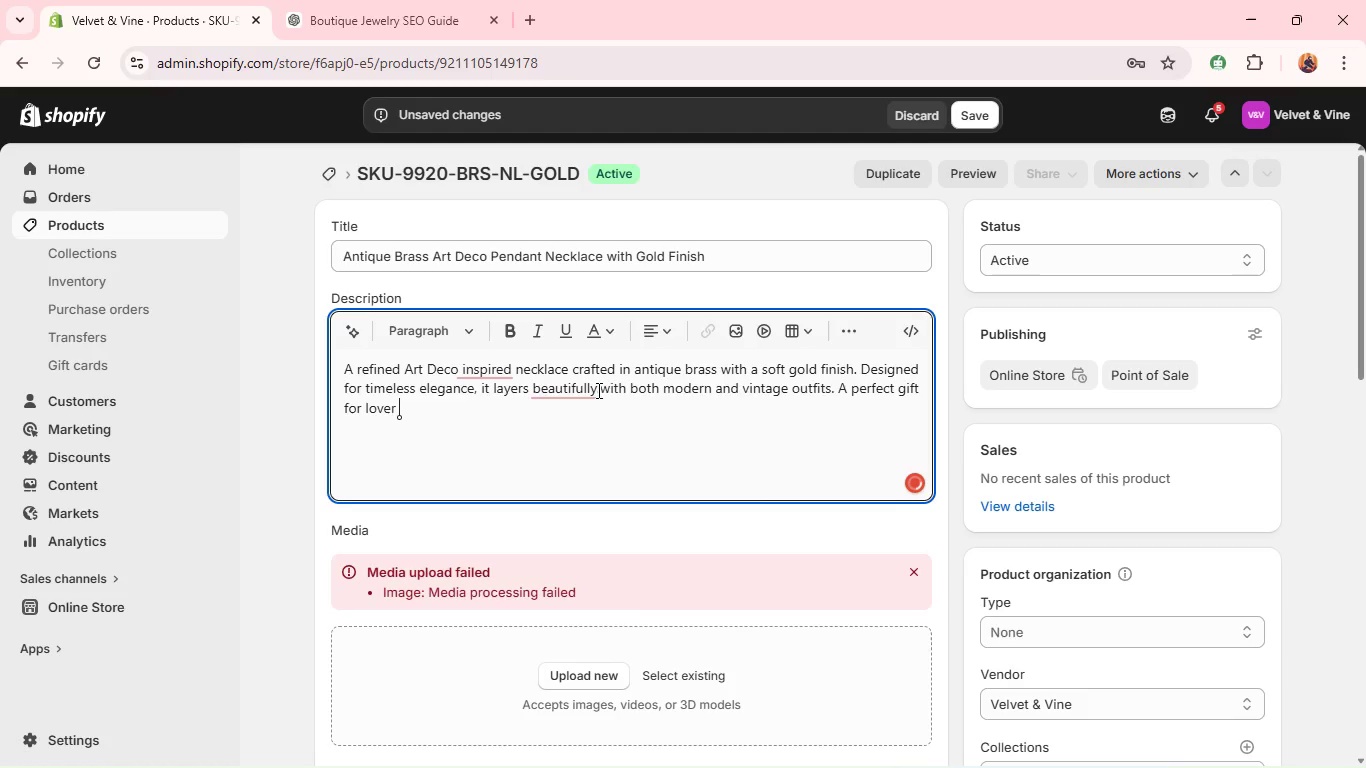 
wait(11.36)
 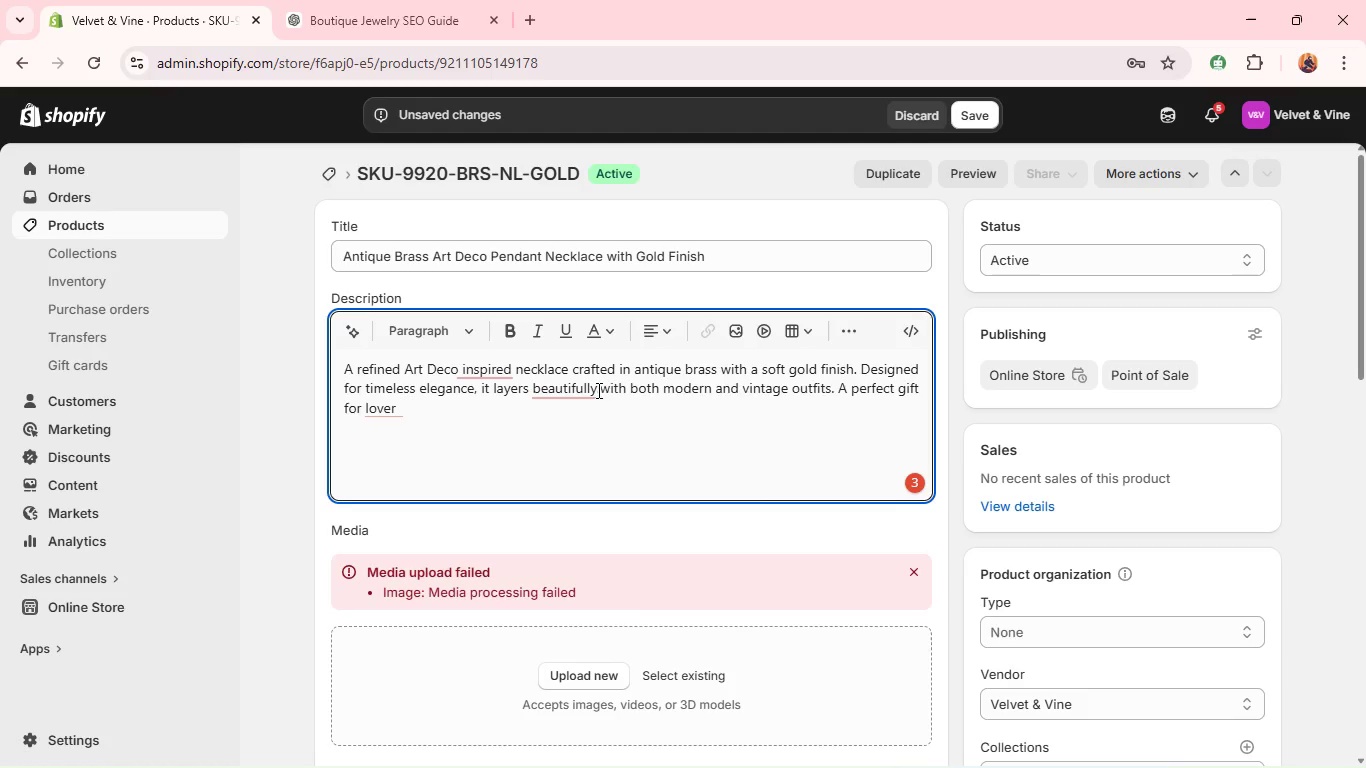 
left_click([486, 370])
 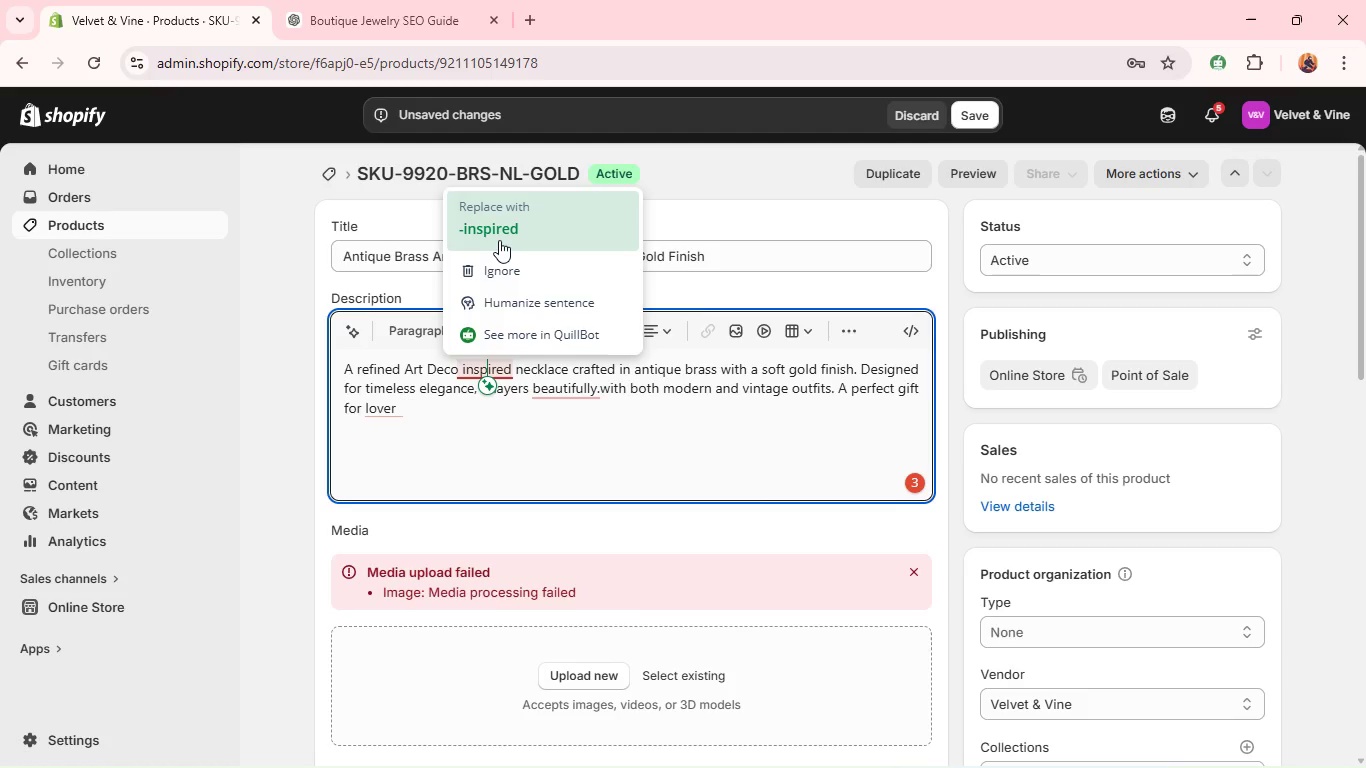 
left_click([498, 240])
 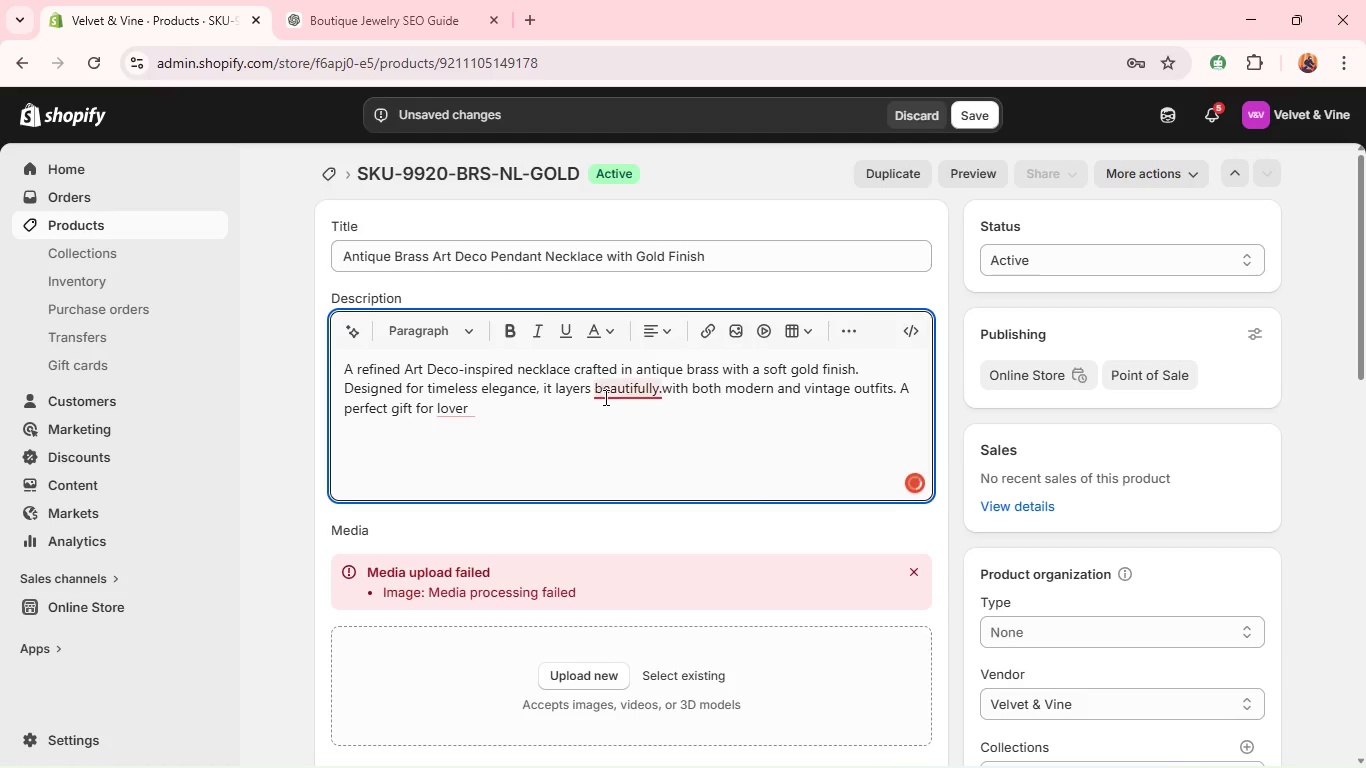 
left_click([617, 398])
 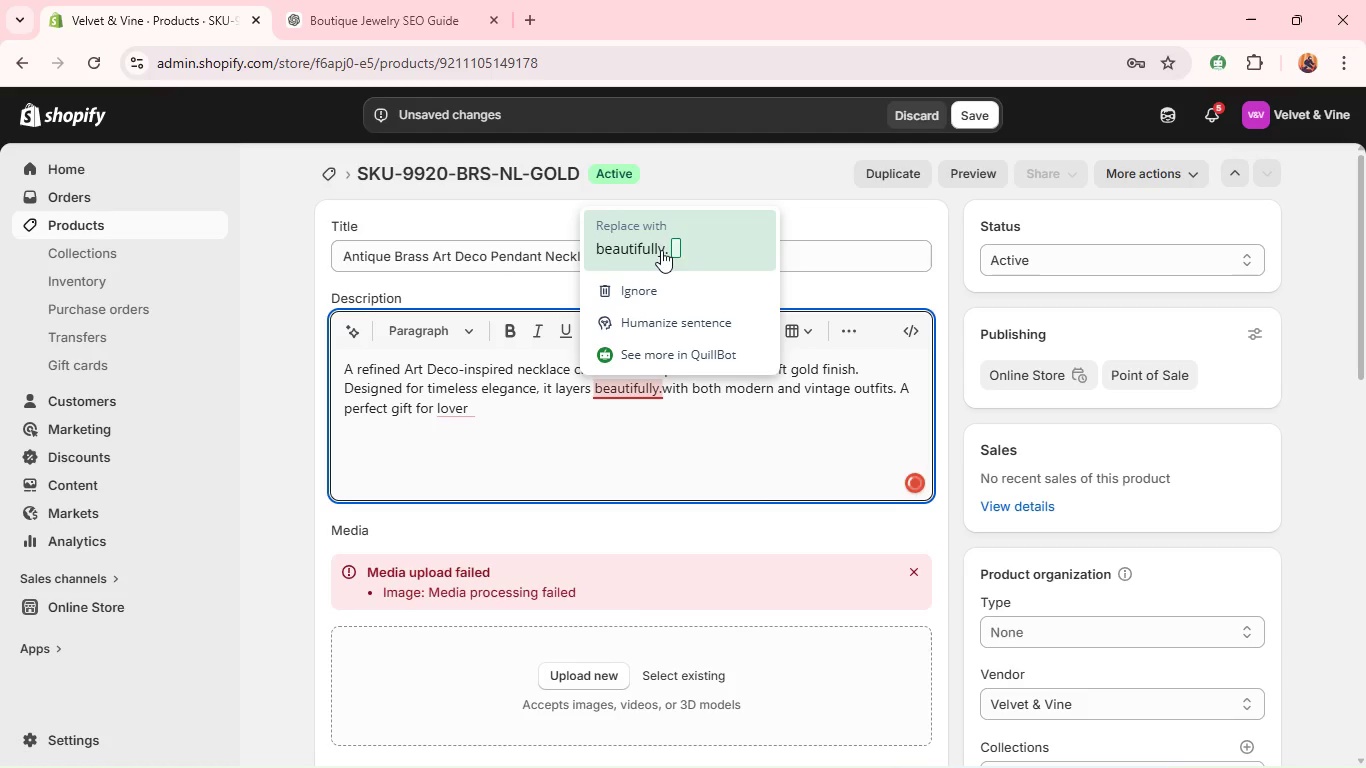 
left_click([658, 250])
 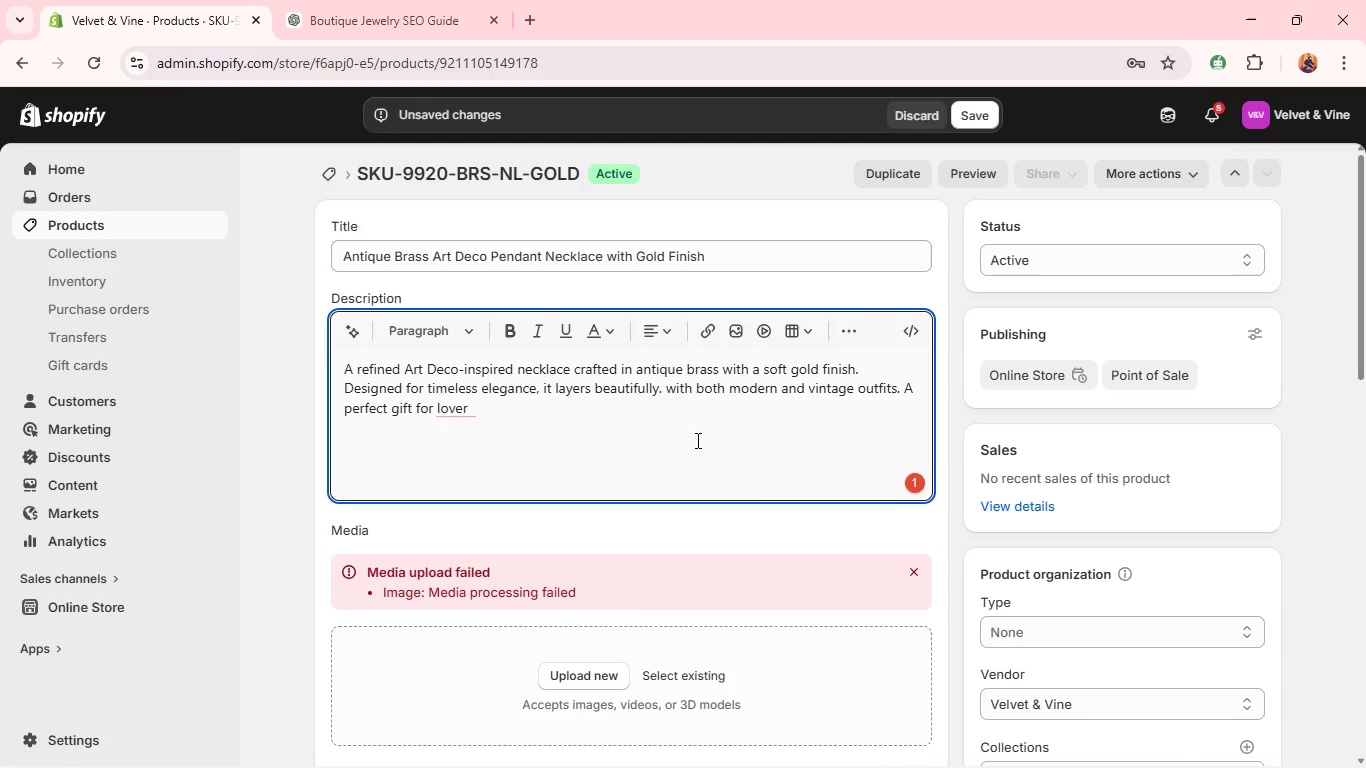 
wait(5.14)
 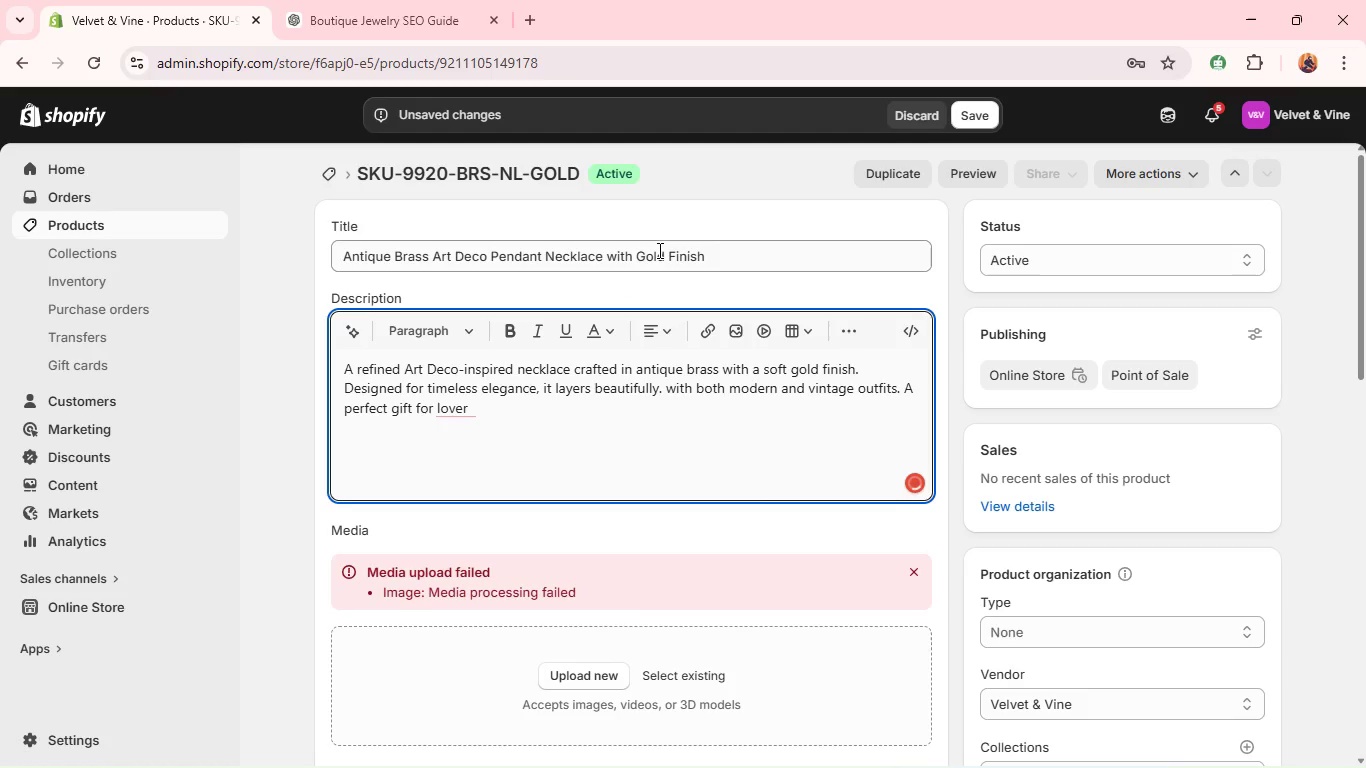 
key(Backspace)
 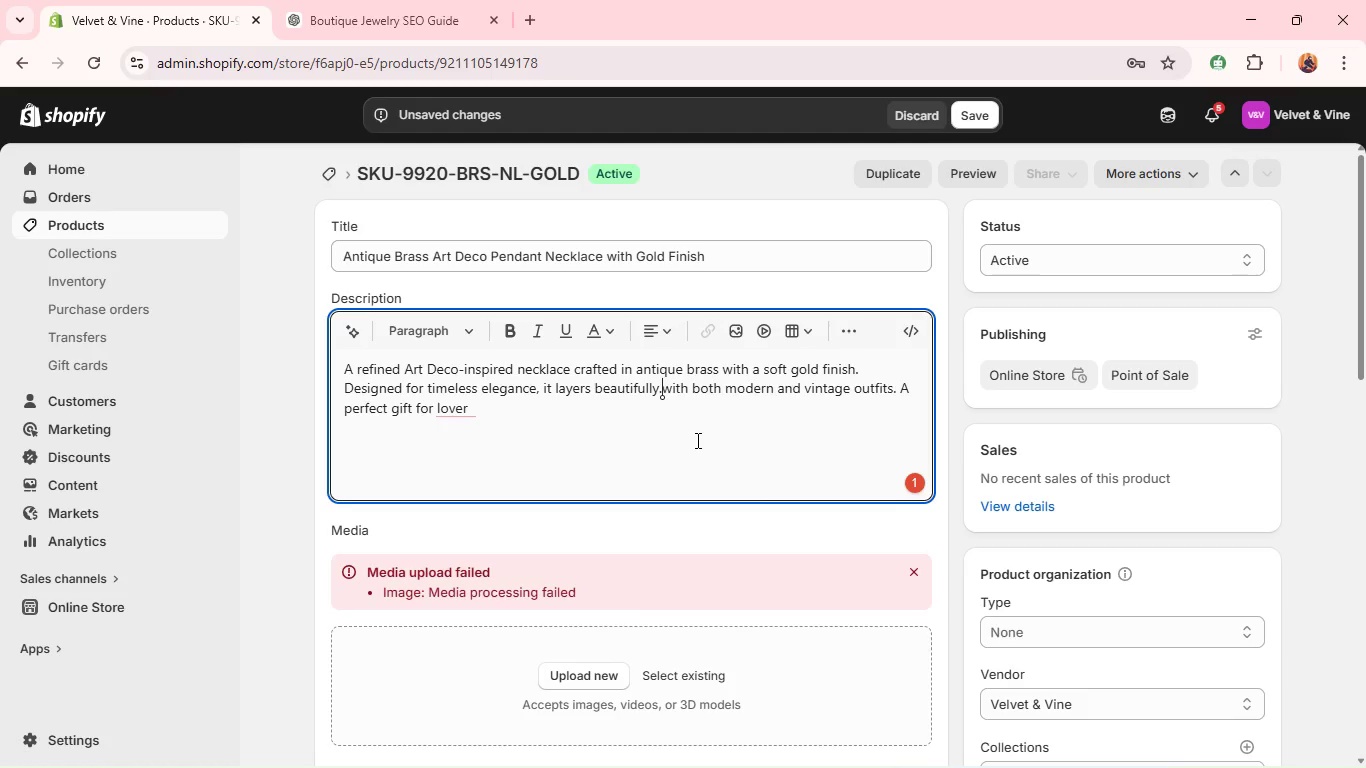 
key(Backspace)
 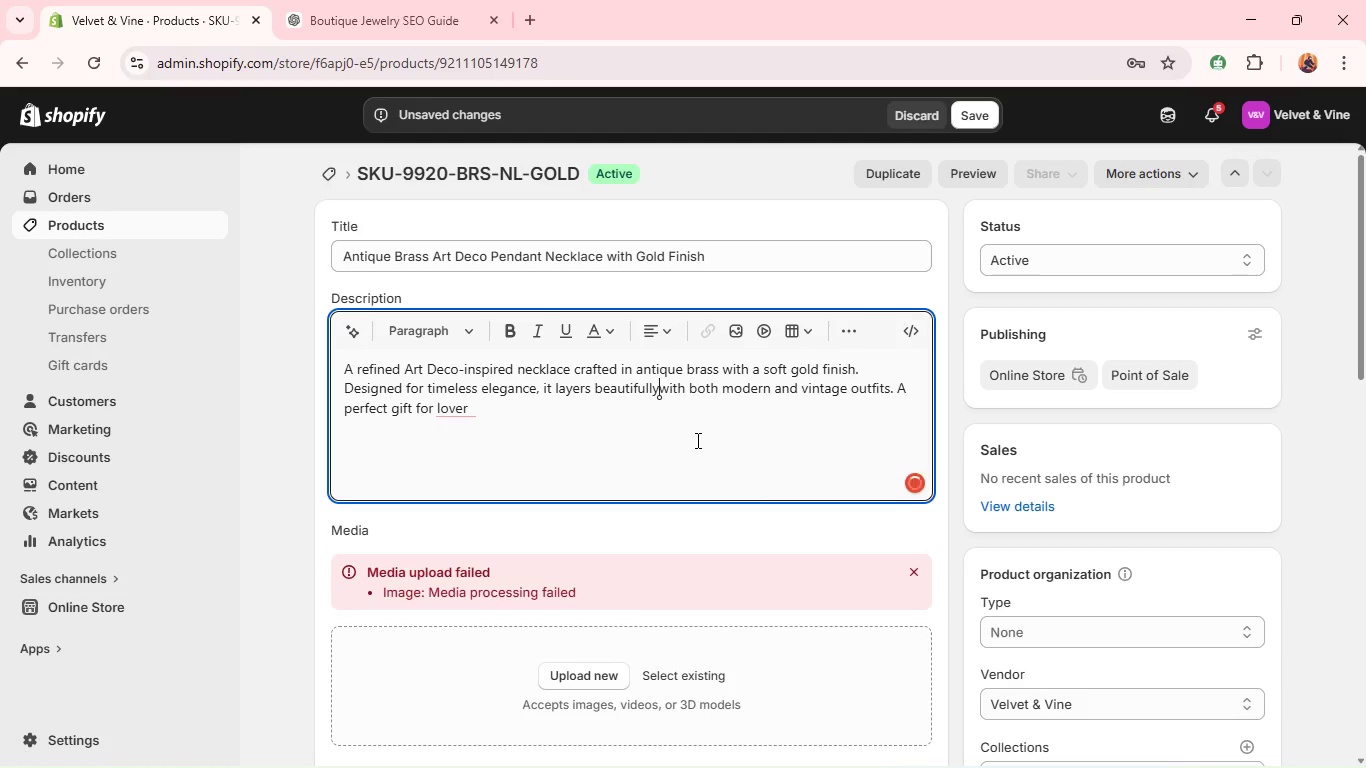 
key(Space)
 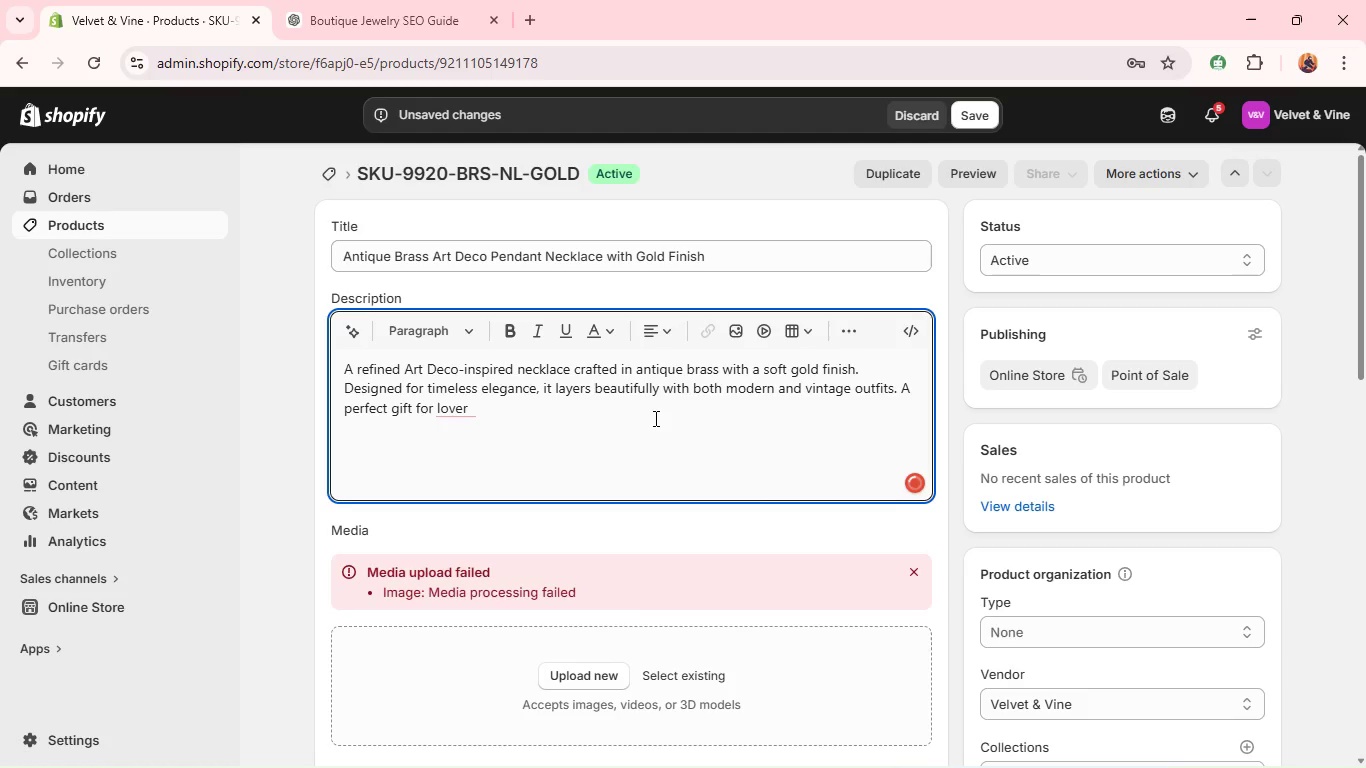 
left_click([652, 418])
 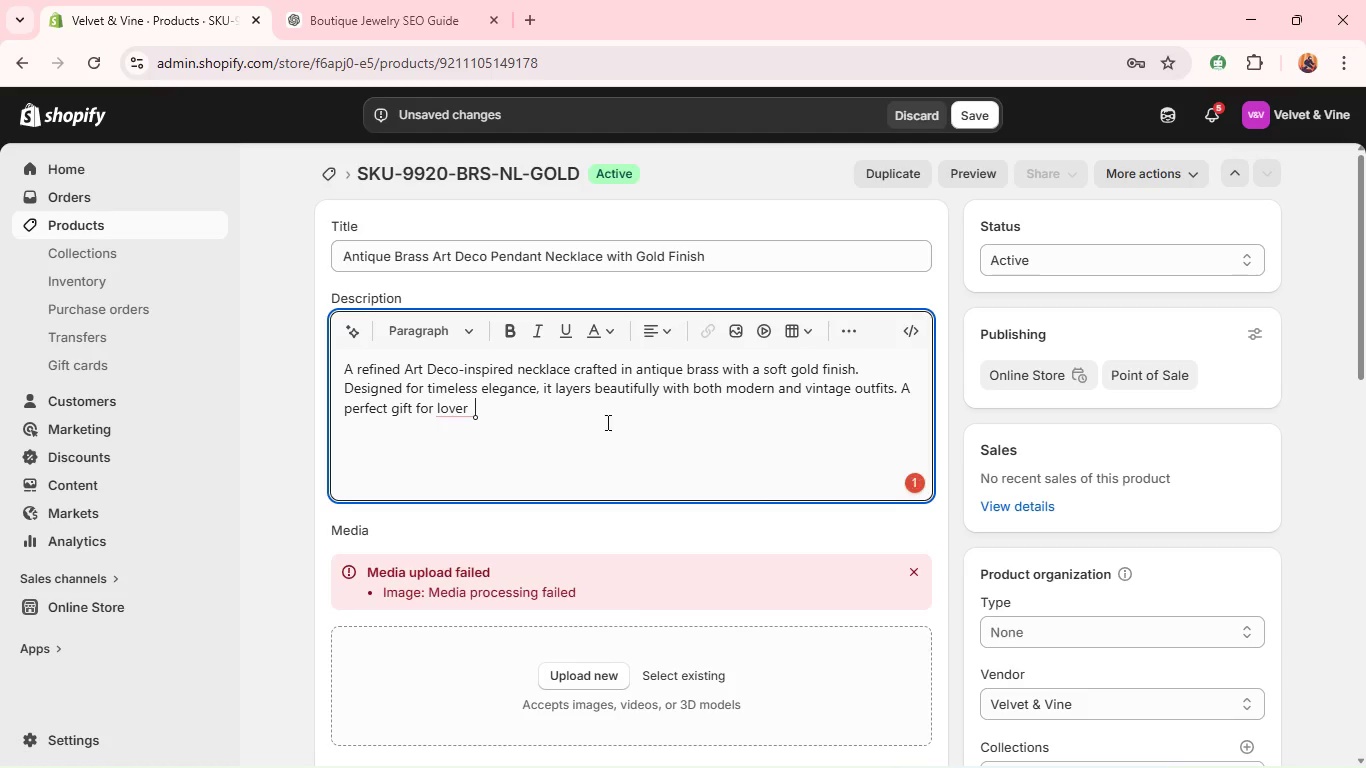 
key(Backspace)
key(Backspace)
type(s of classic )
key(Backspace)
type(, unfer)
key(Backspace)
key(Backspace)
key(Backspace)
type(derstated luxury. )
 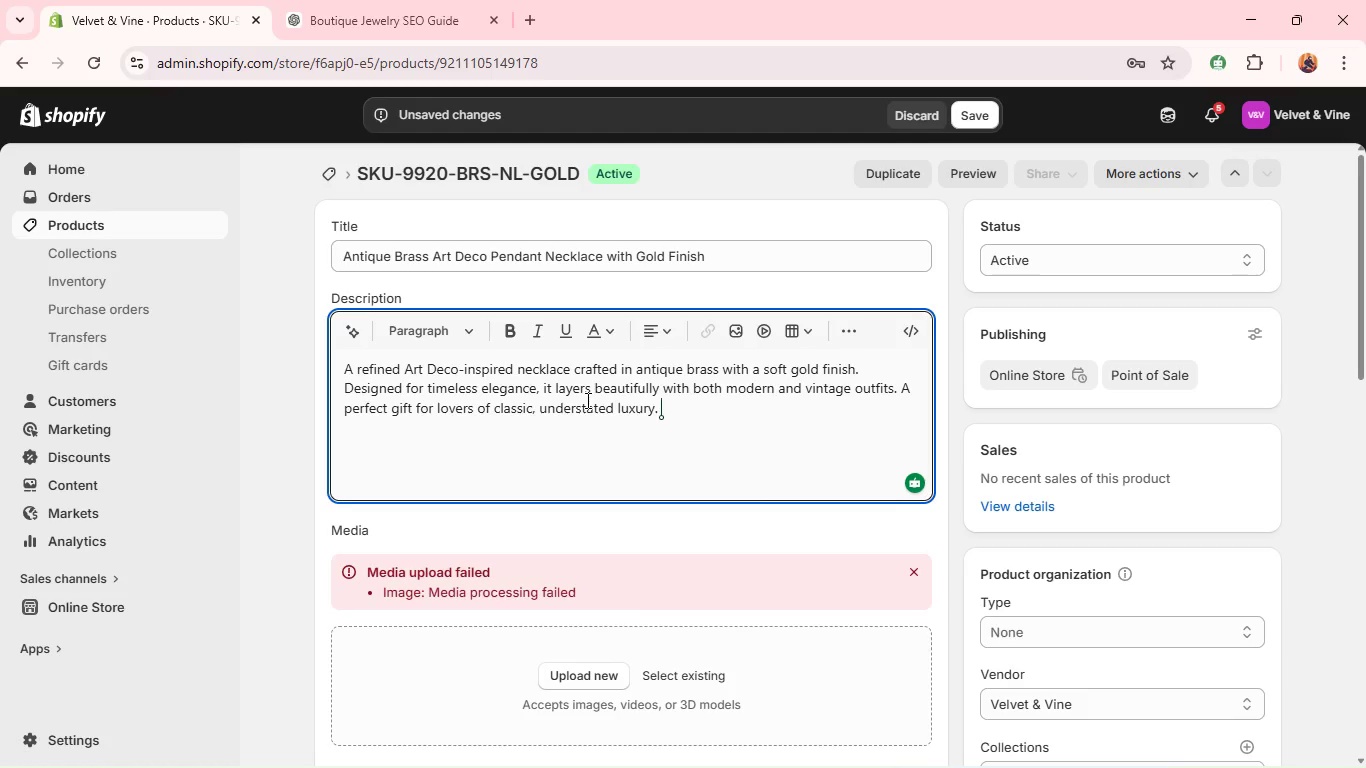 
wait(7.12)
 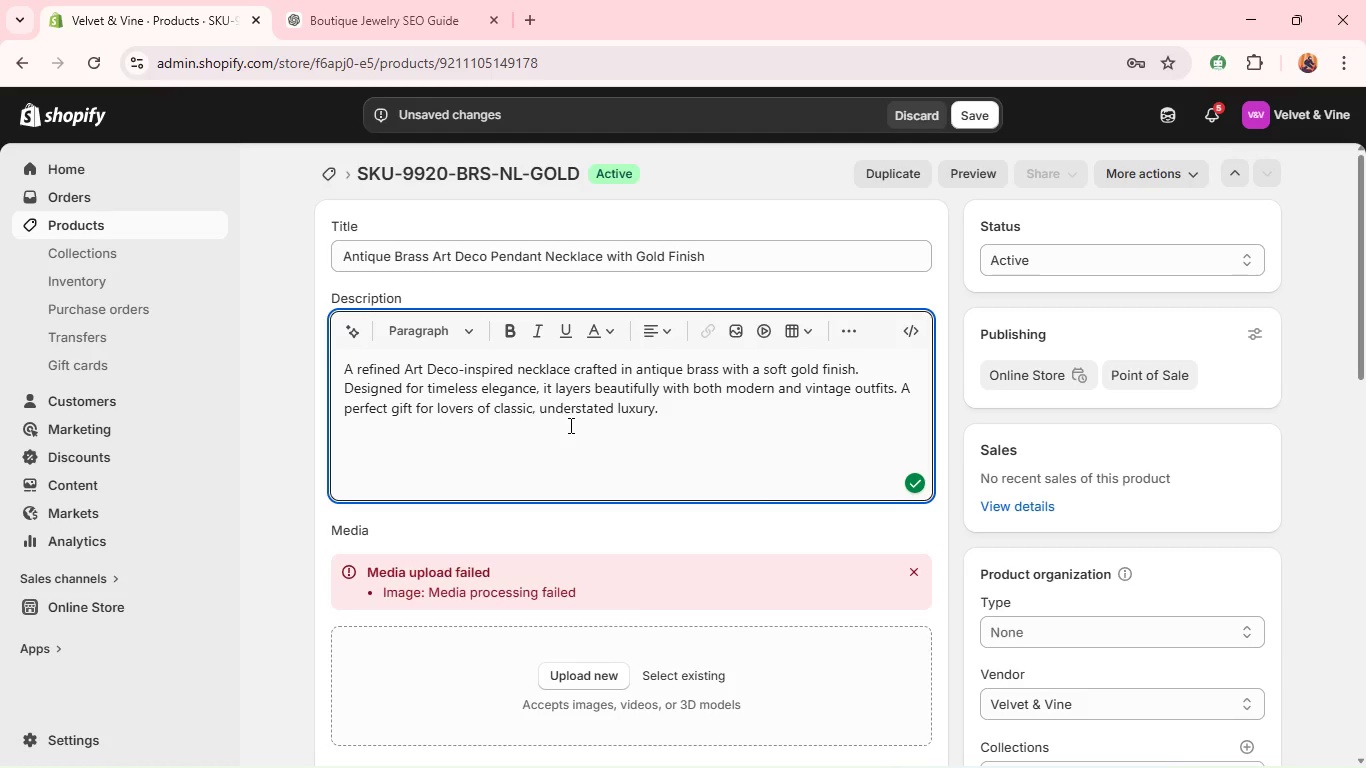 
left_click([904, 449])
 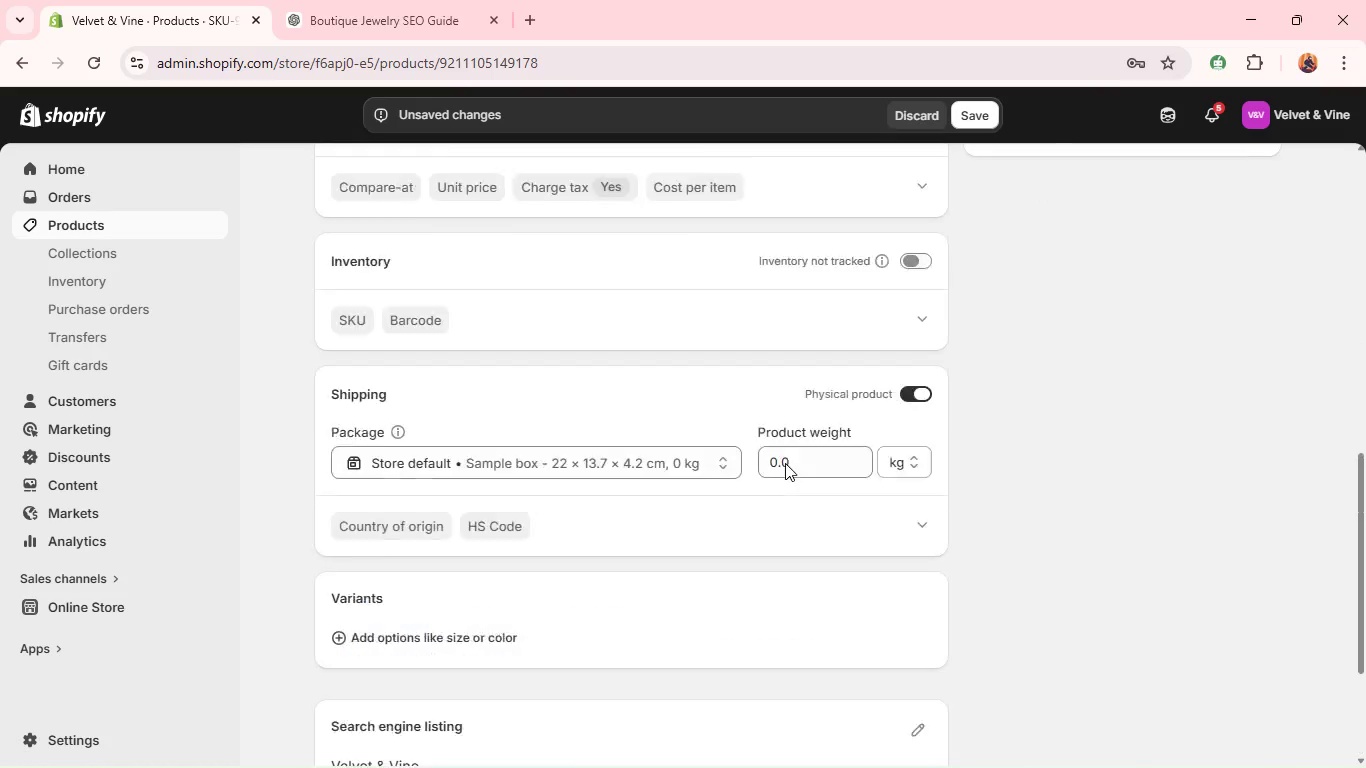 
wait(12.81)
 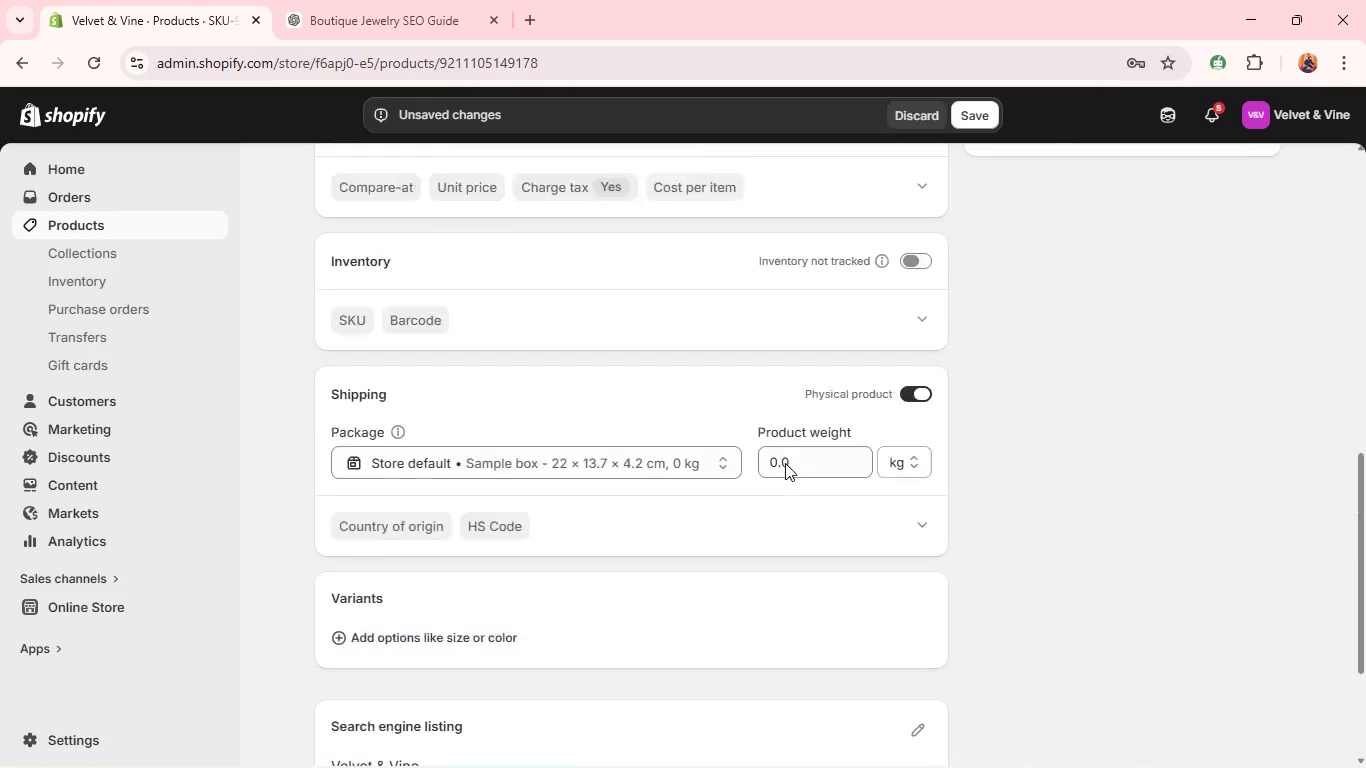 
left_click([388, 4])
 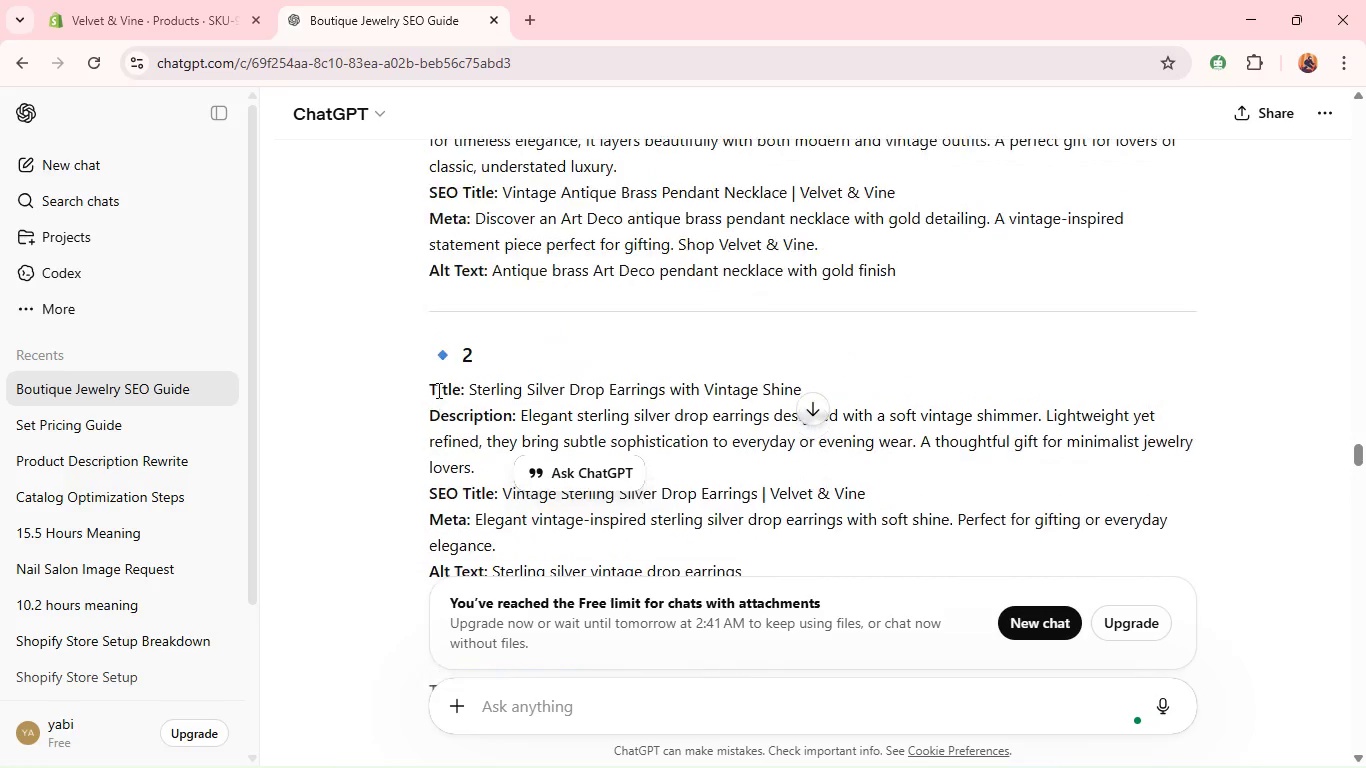 
wait(7.14)
 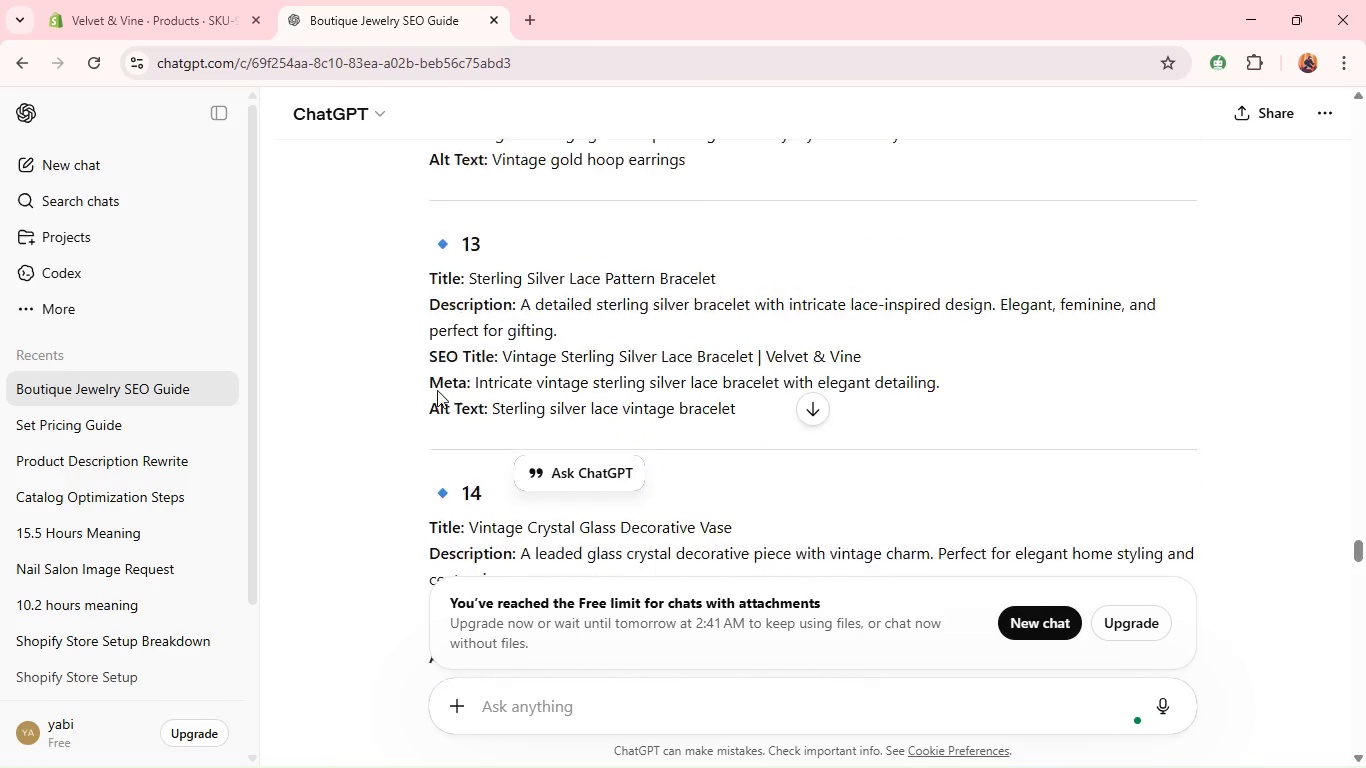 
left_click_drag(start_coordinate=[494, 287], to_coordinate=[766, 291])
 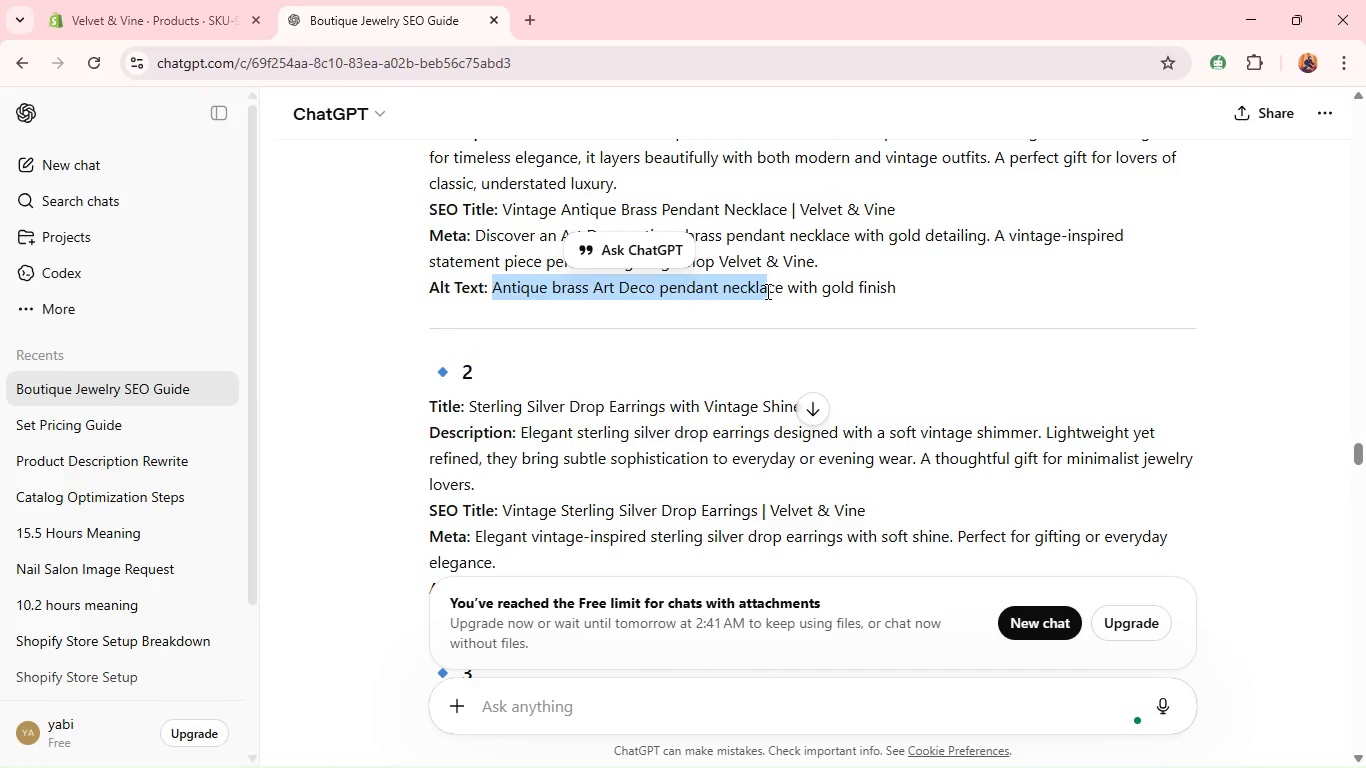 
left_click([766, 291])
 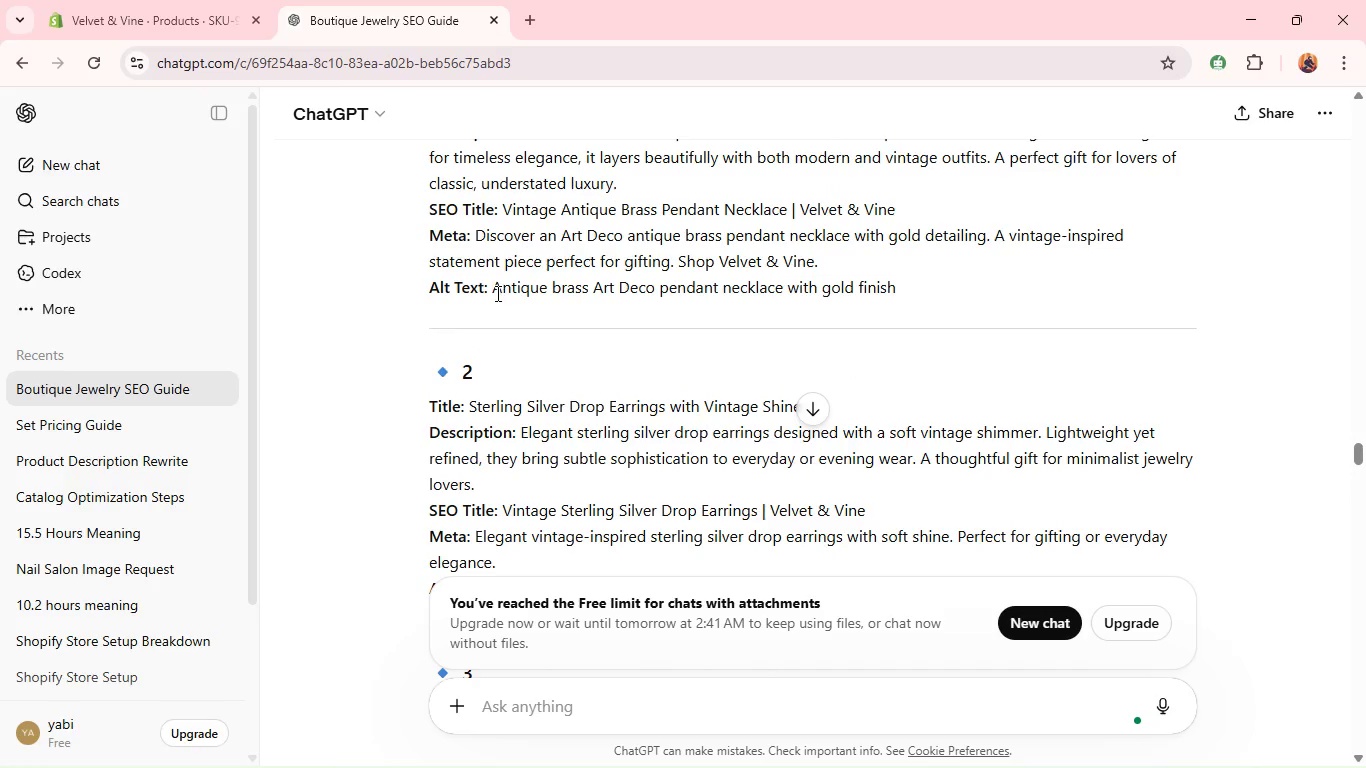 
left_click_drag(start_coordinate=[492, 286], to_coordinate=[864, 305])
 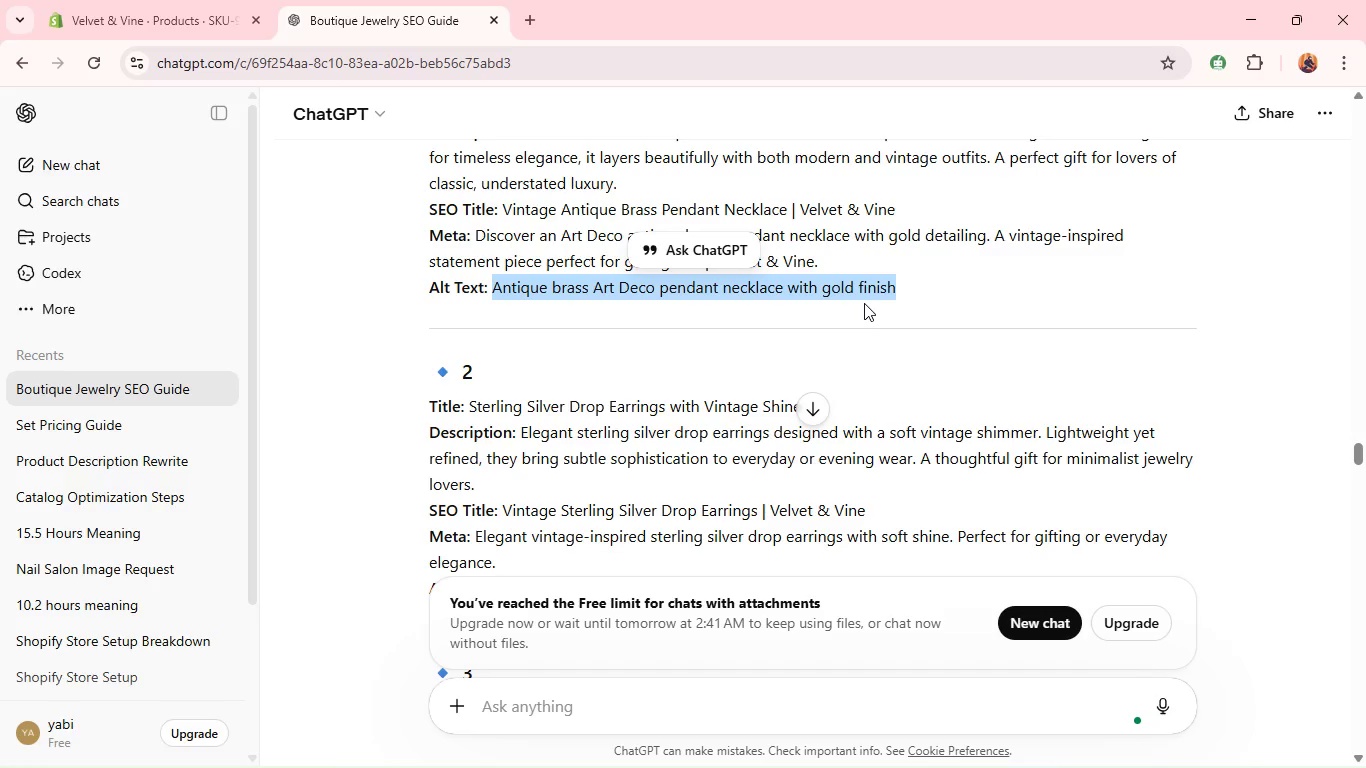 
key(Control+C)
 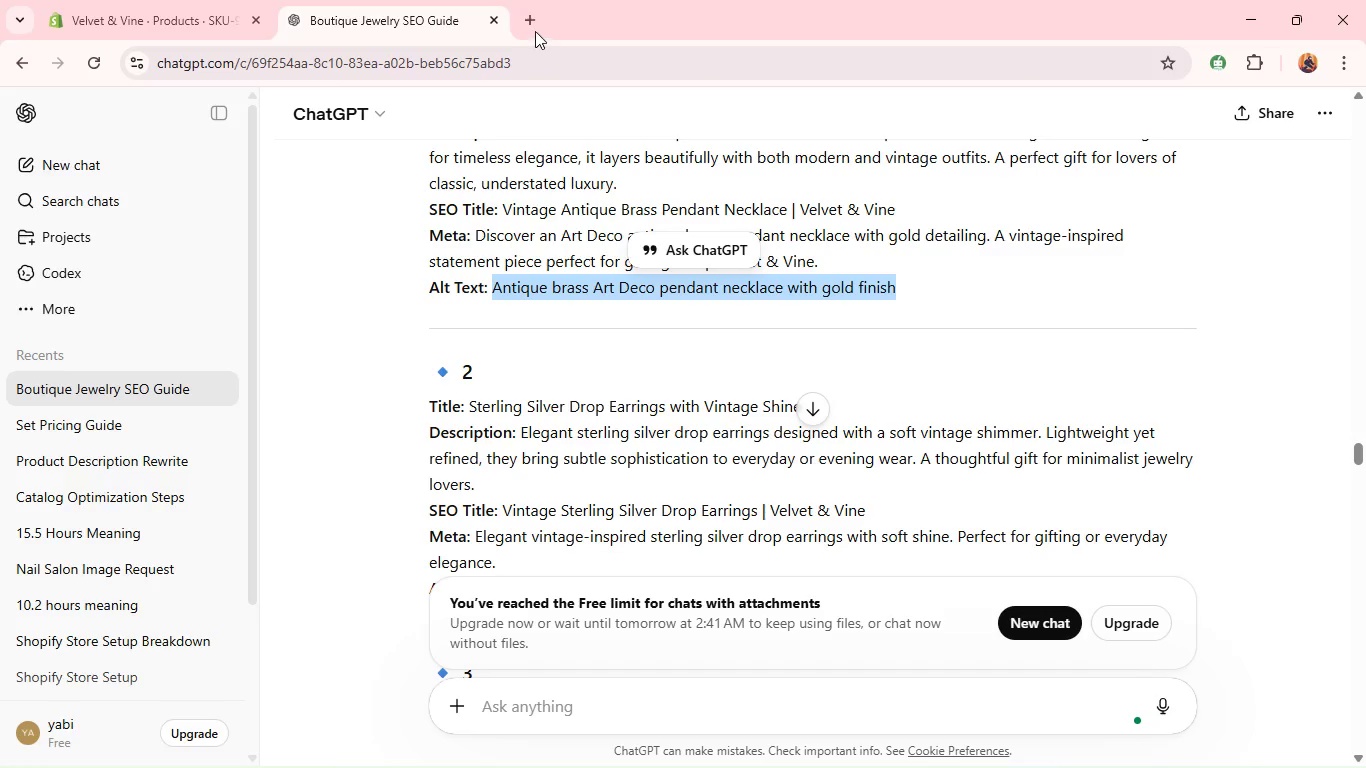 
left_click([535, 23])
 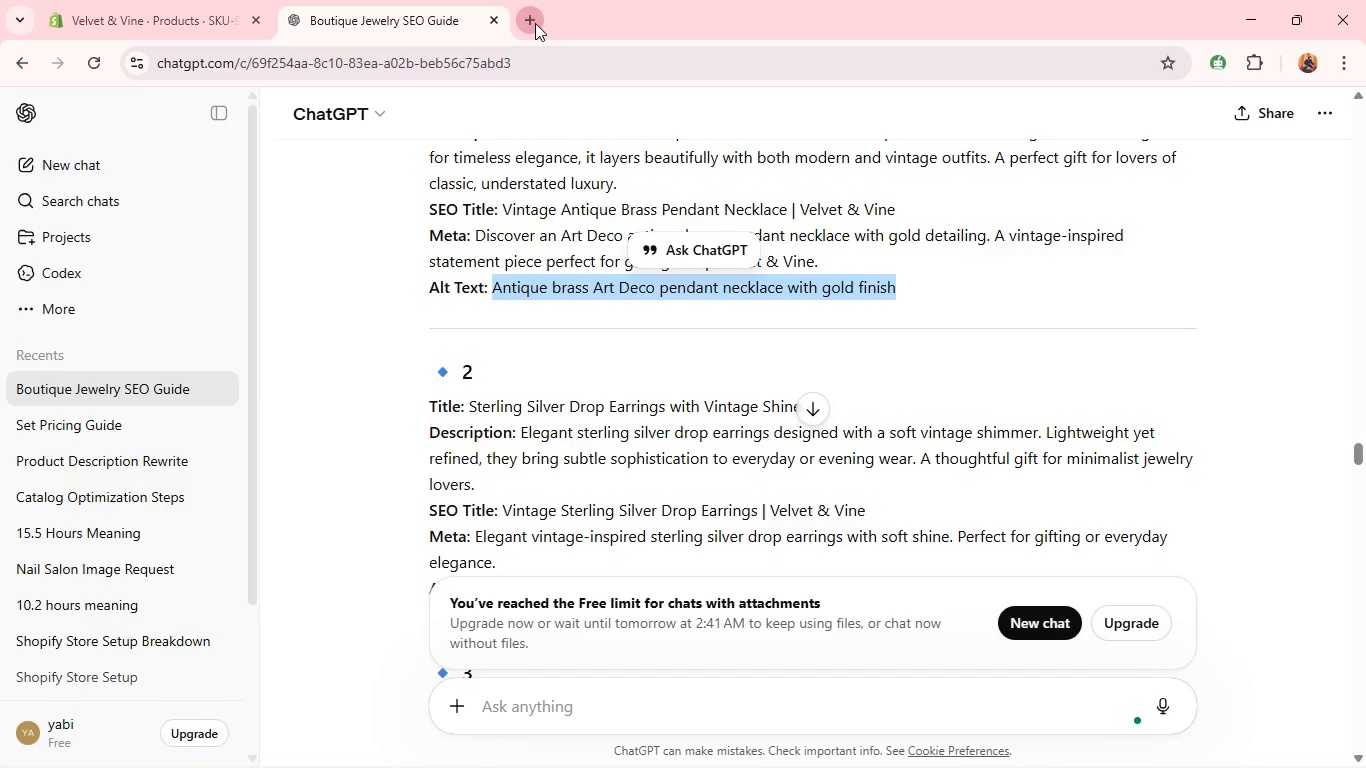 
key(Control+V)
 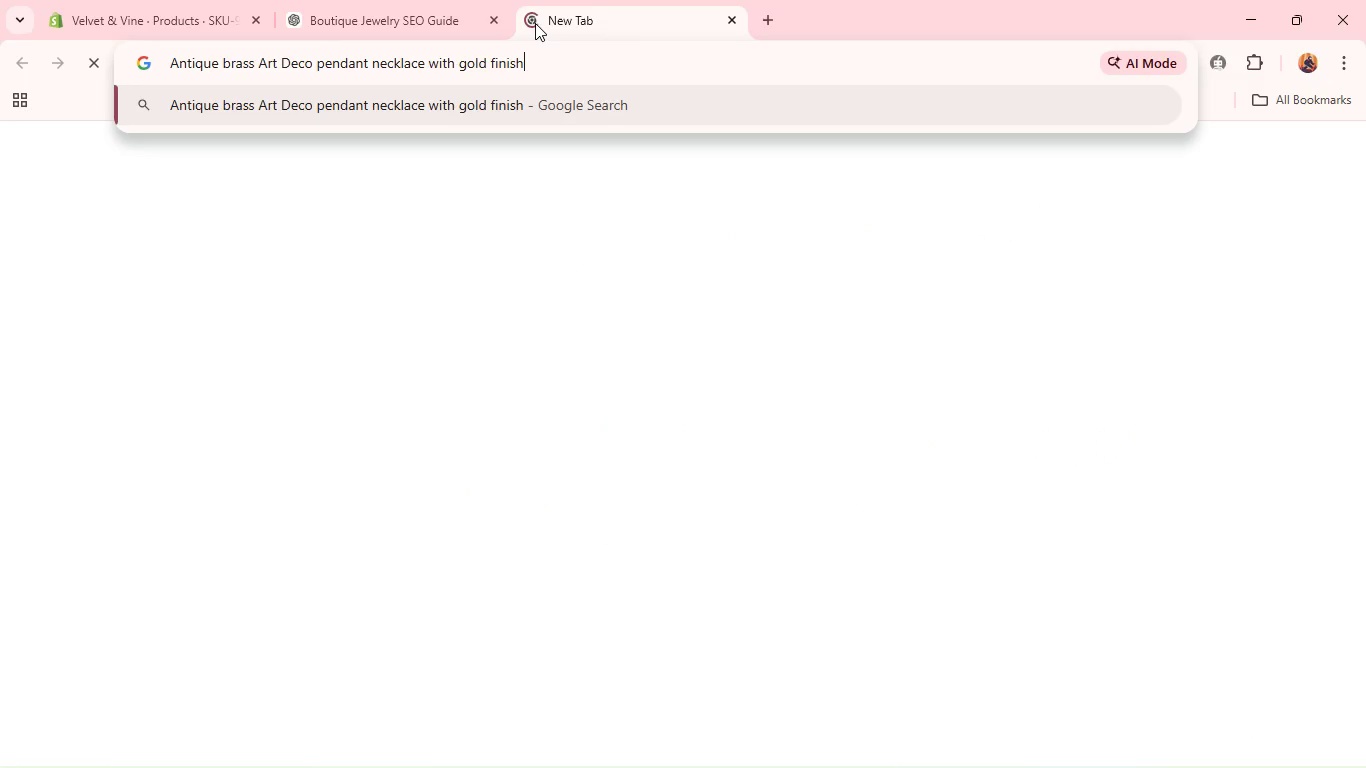 
key(Control+Enter)
 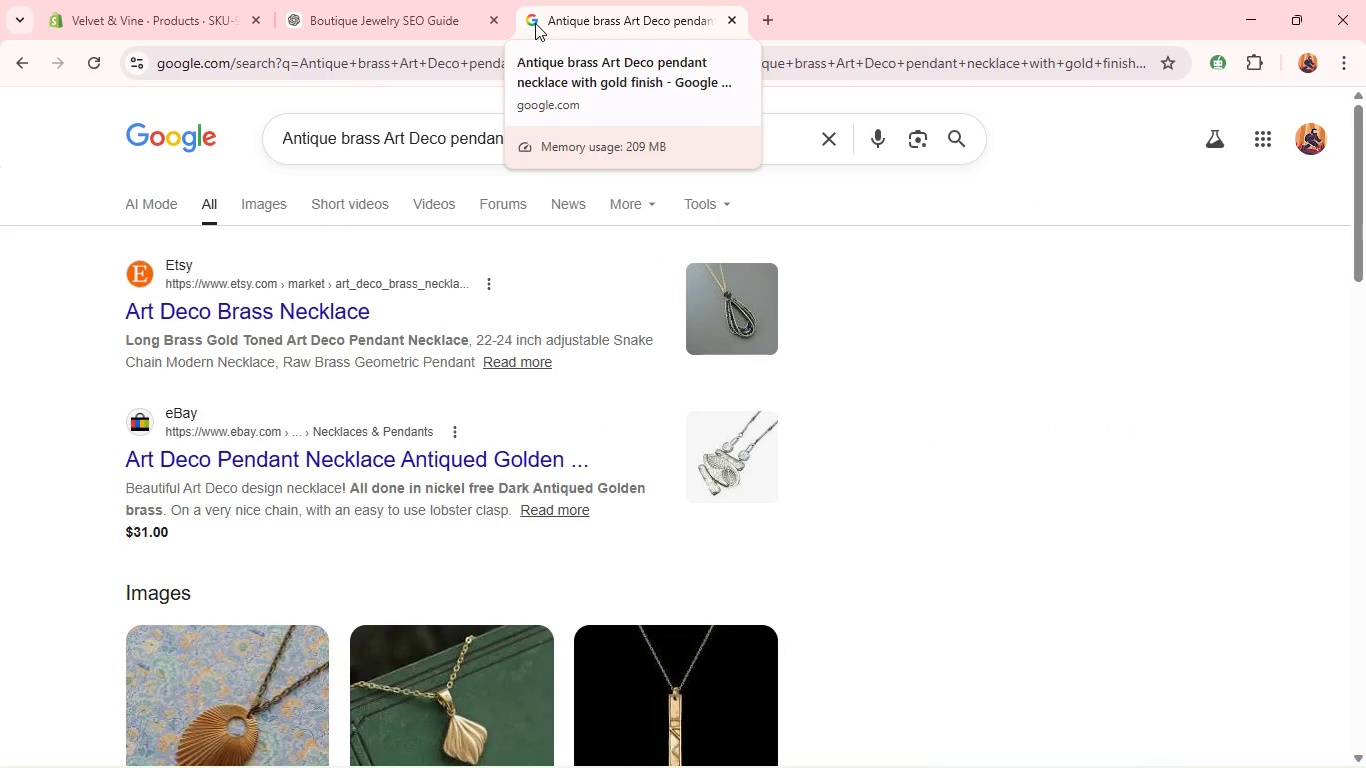 
wait(16.94)
 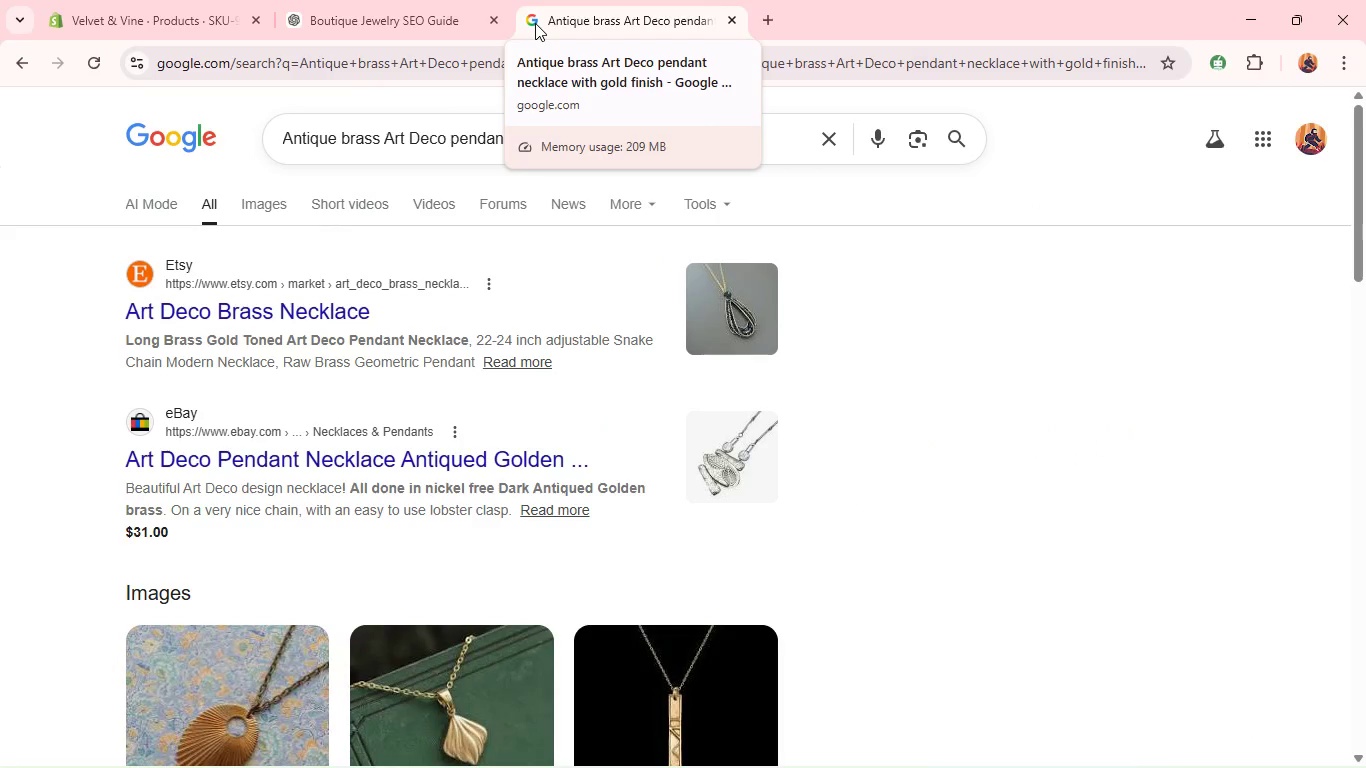 
left_click([285, 206])
 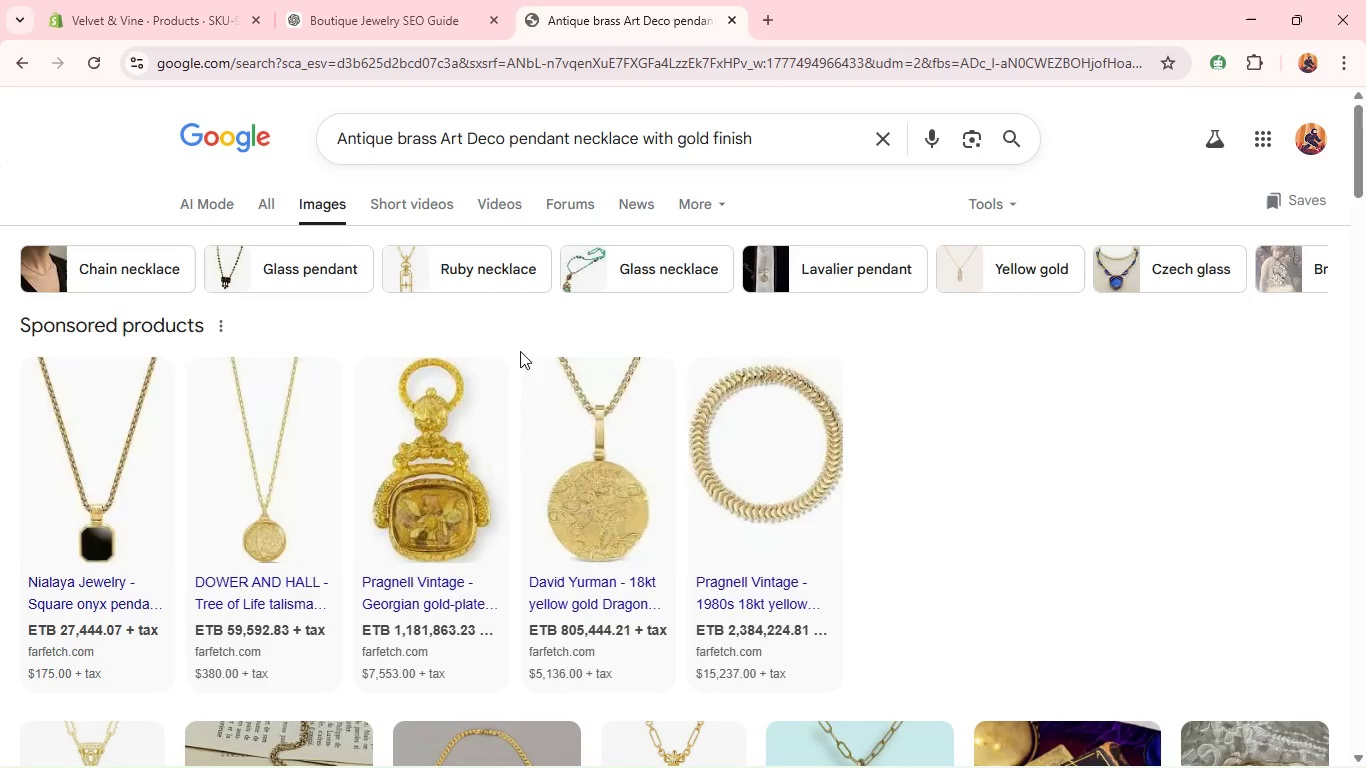 
wait(8.84)
 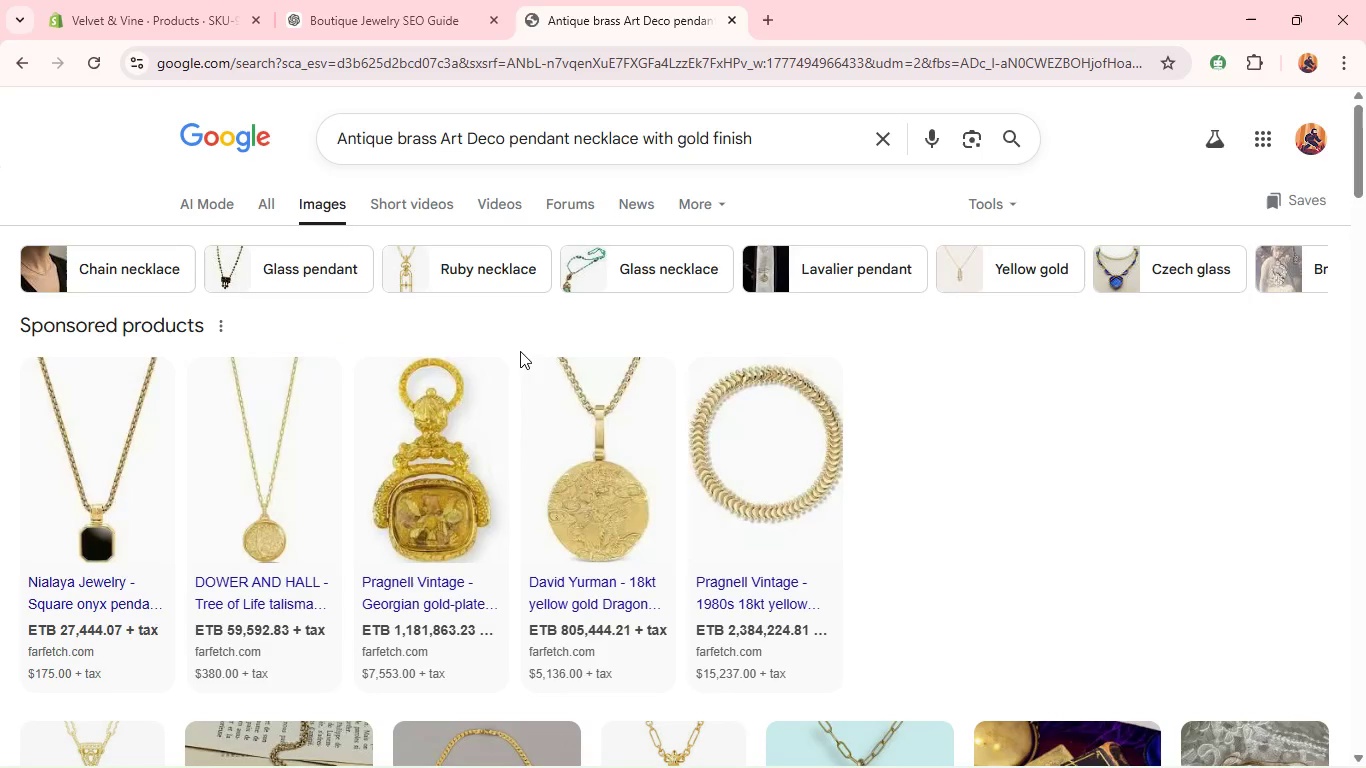 
scroll: coordinate [329, 334], scroll_direction: down, amount: 3.0
 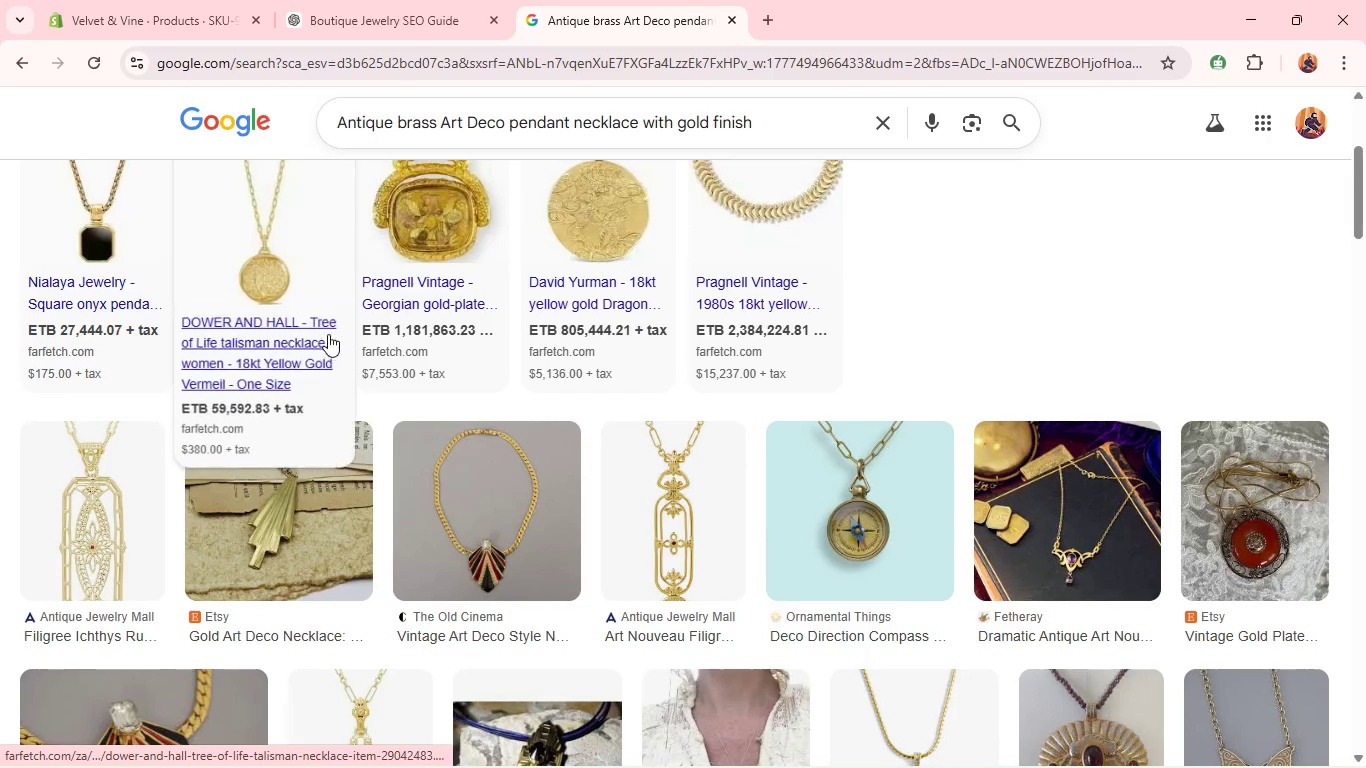 
right_click([328, 334])
 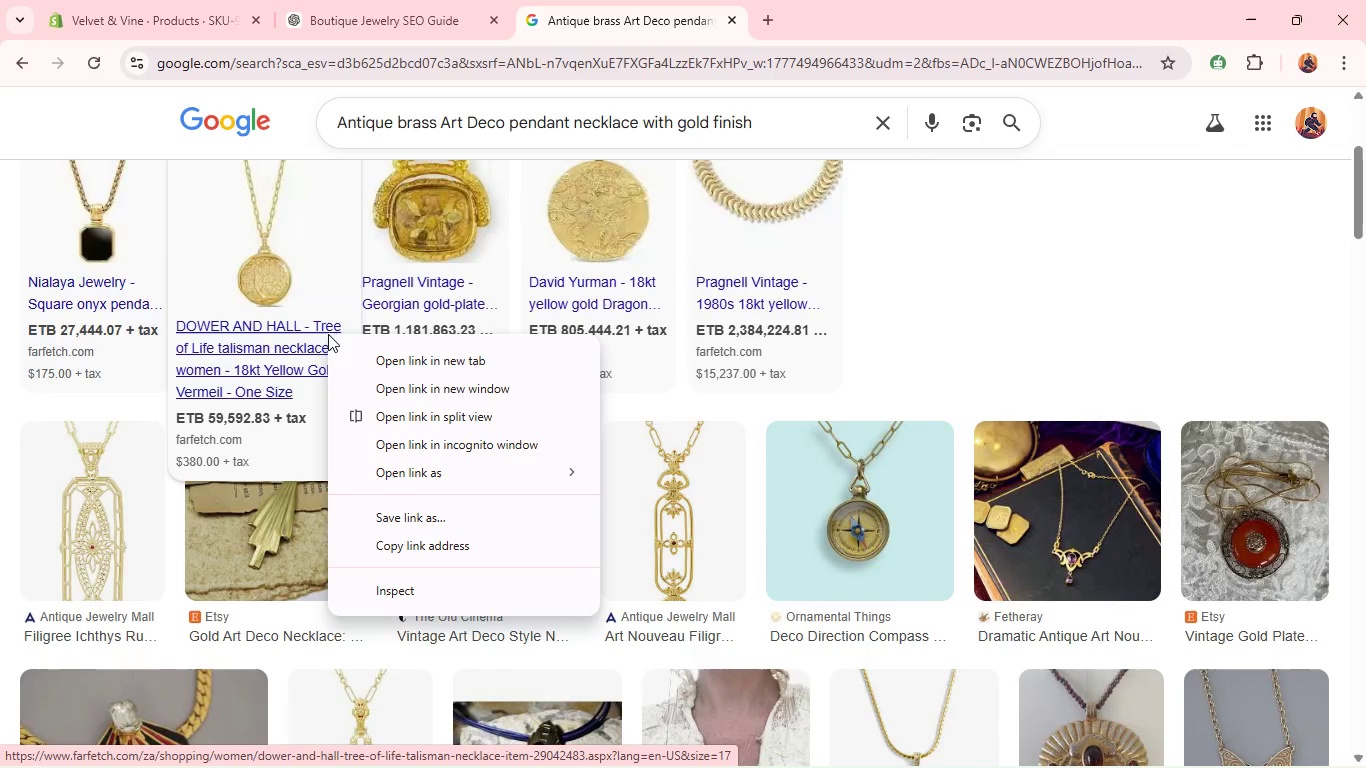 
scroll: coordinate [311, 364], scroll_direction: down, amount: 4.0
 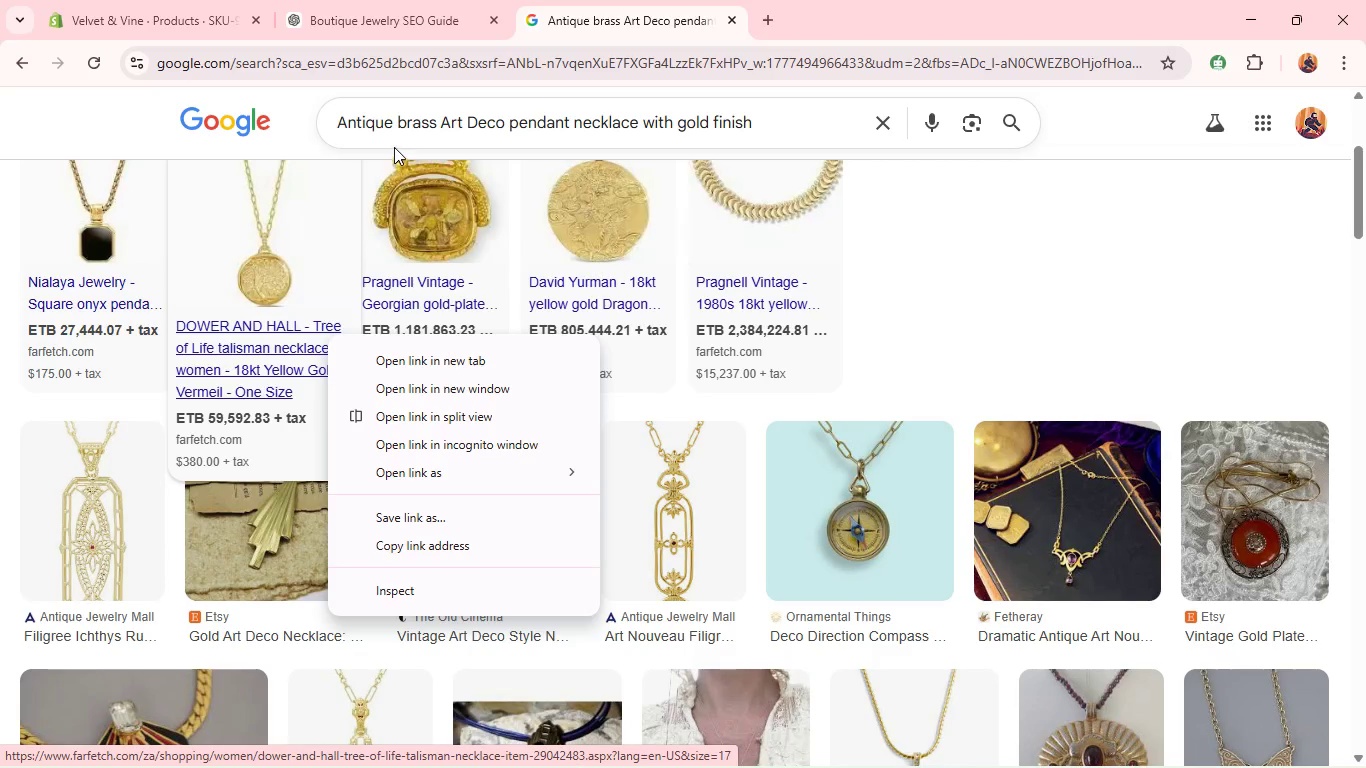 
left_click([408, 125])
 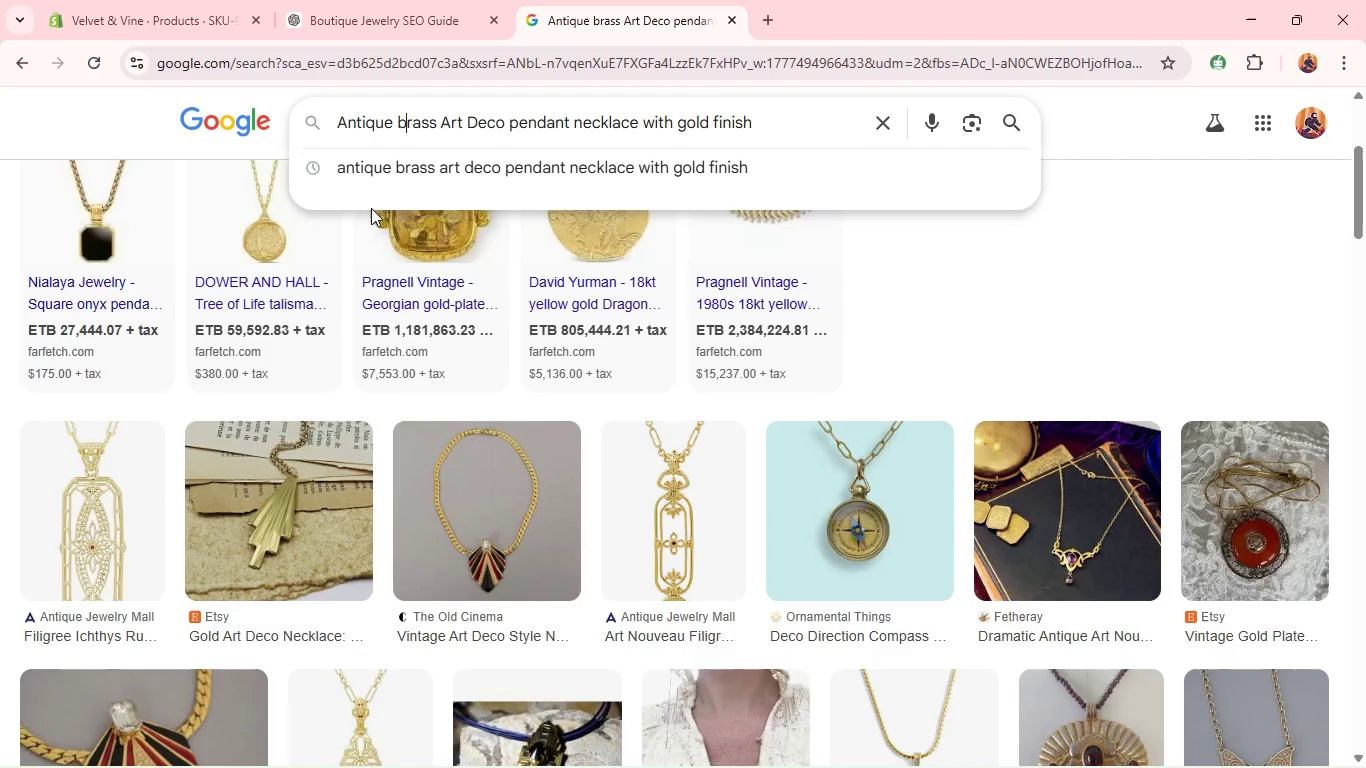 
scroll: coordinate [351, 273], scroll_direction: down, amount: 3.0
 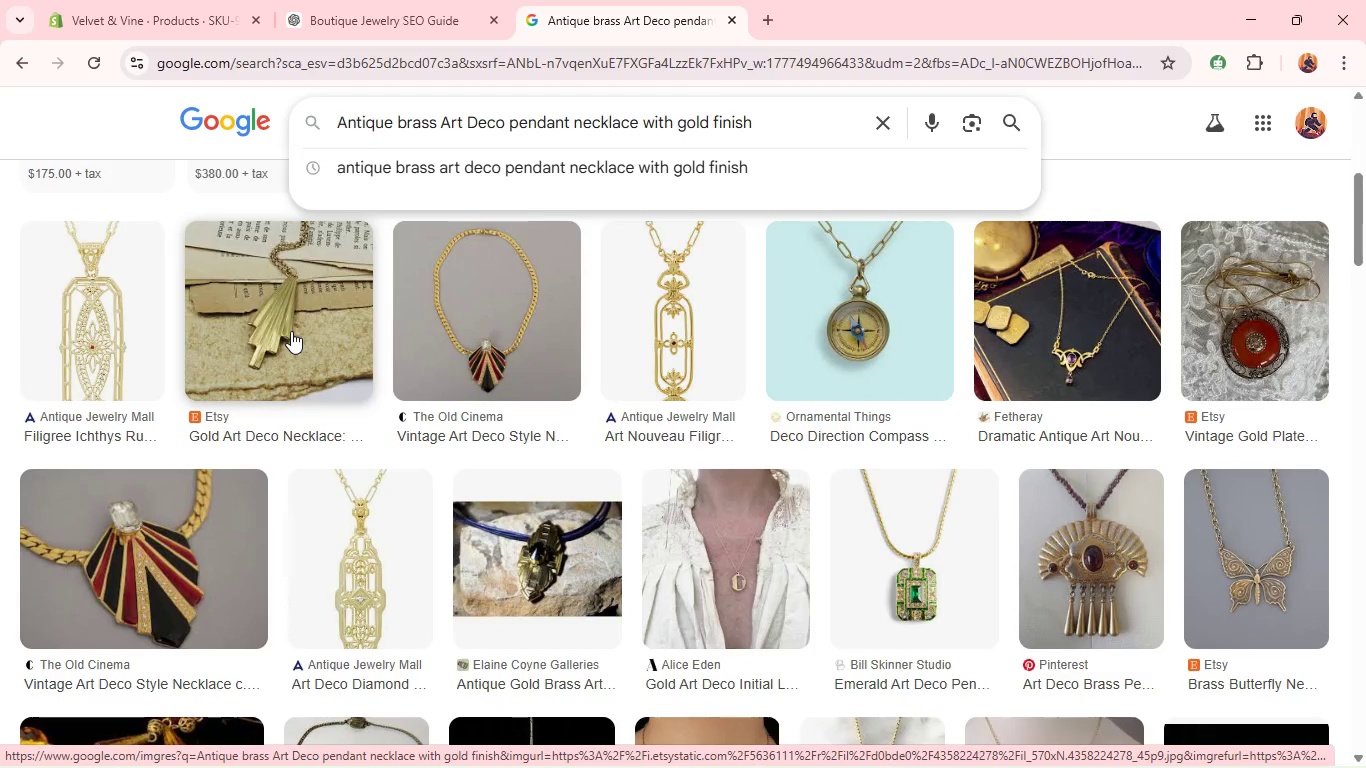 
wait(6.72)
 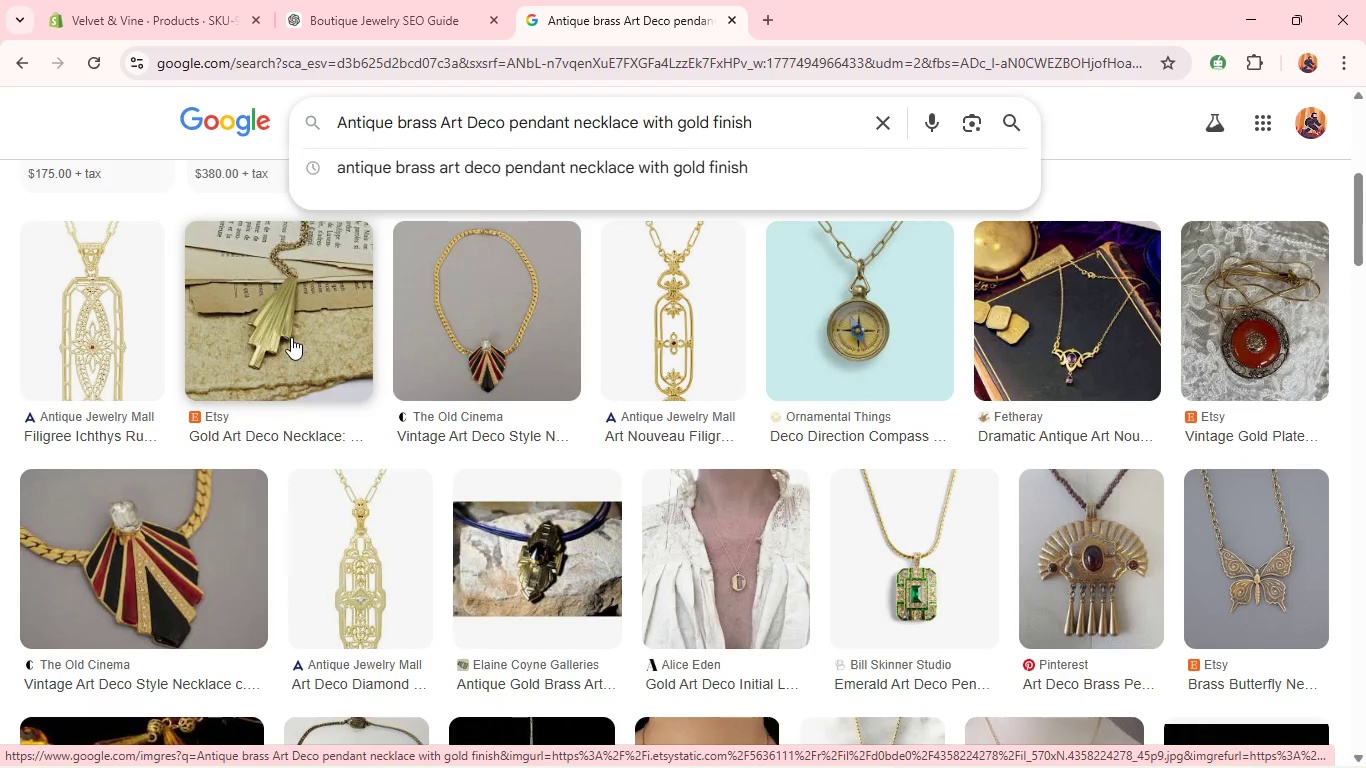 
scroll: coordinate [291, 331], scroll_direction: up, amount: 4.0
 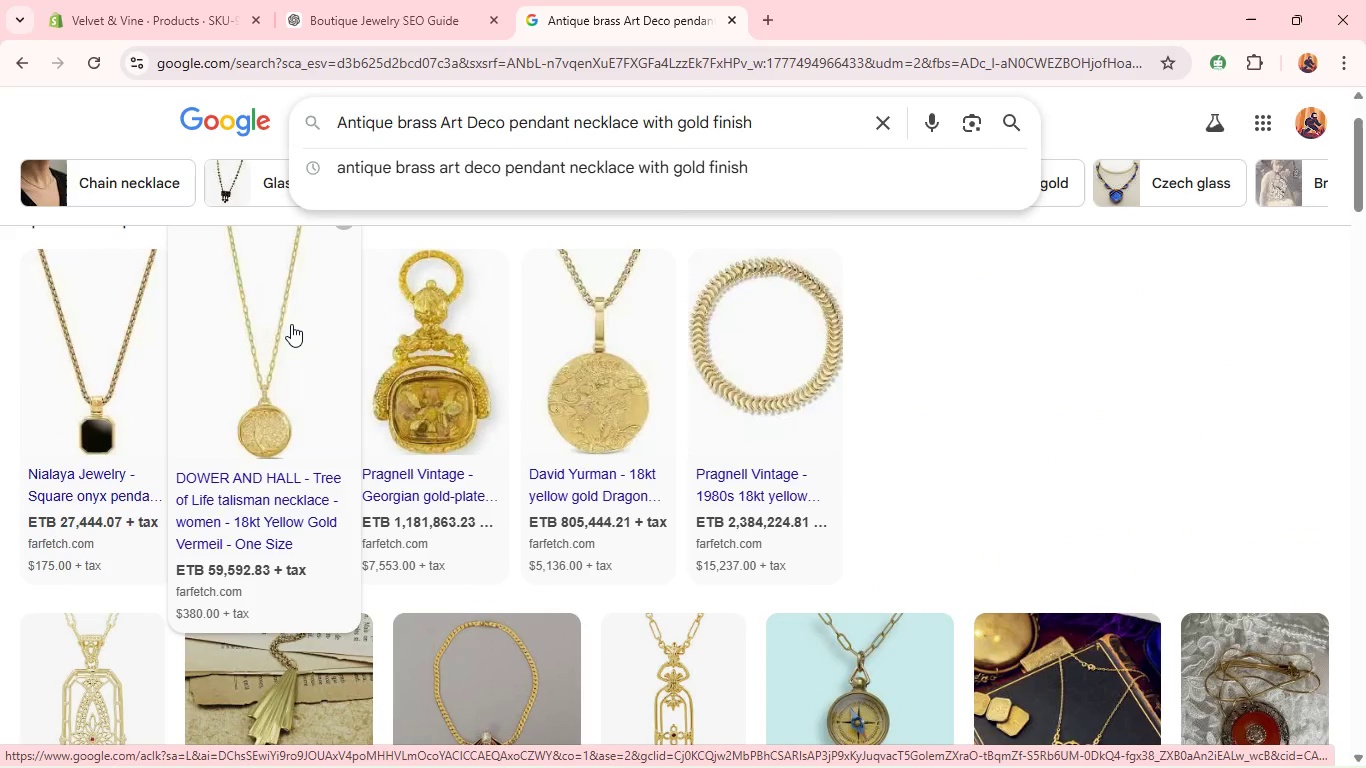 
scroll: coordinate [291, 324], scroll_direction: down, amount: 6.0
 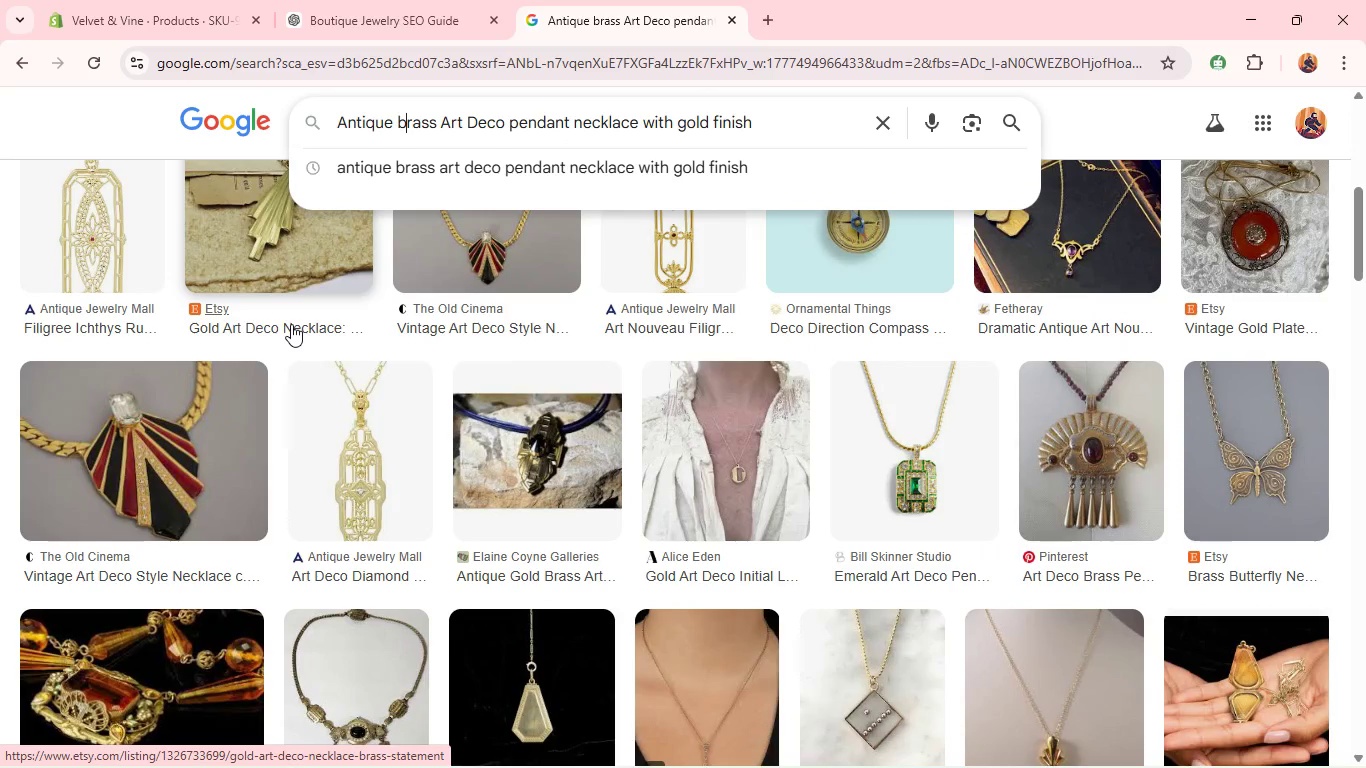 
wait(5.65)
 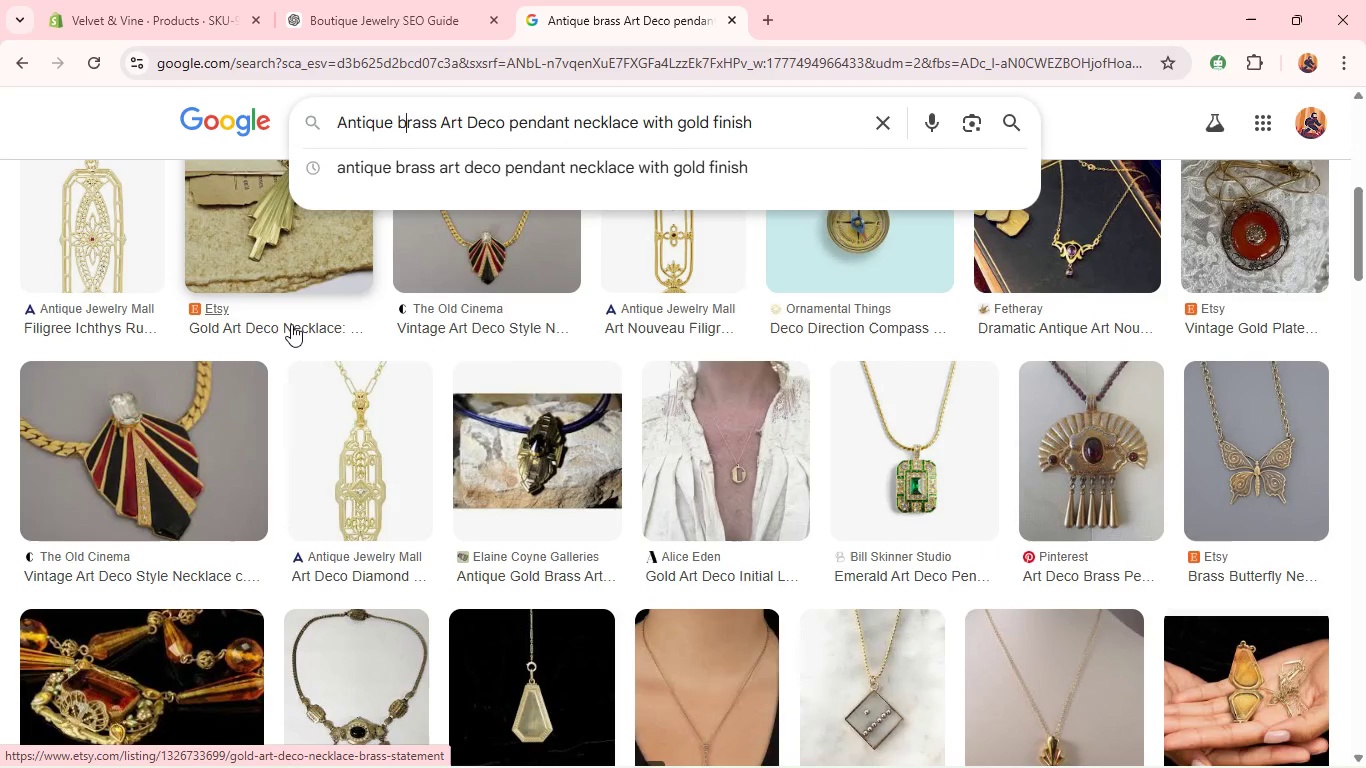 
scroll: coordinate [179, 340], scroll_direction: down, amount: 3.0
 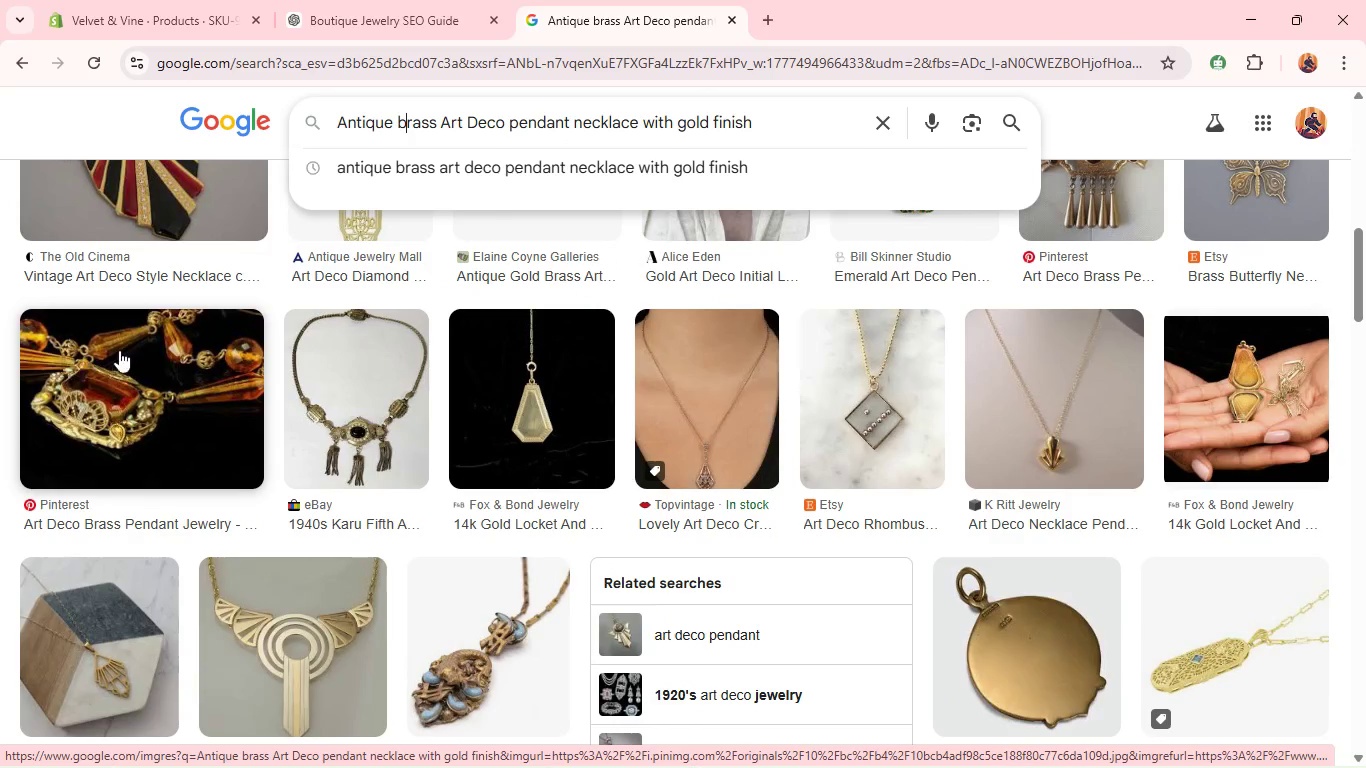 
right_click([126, 339])
 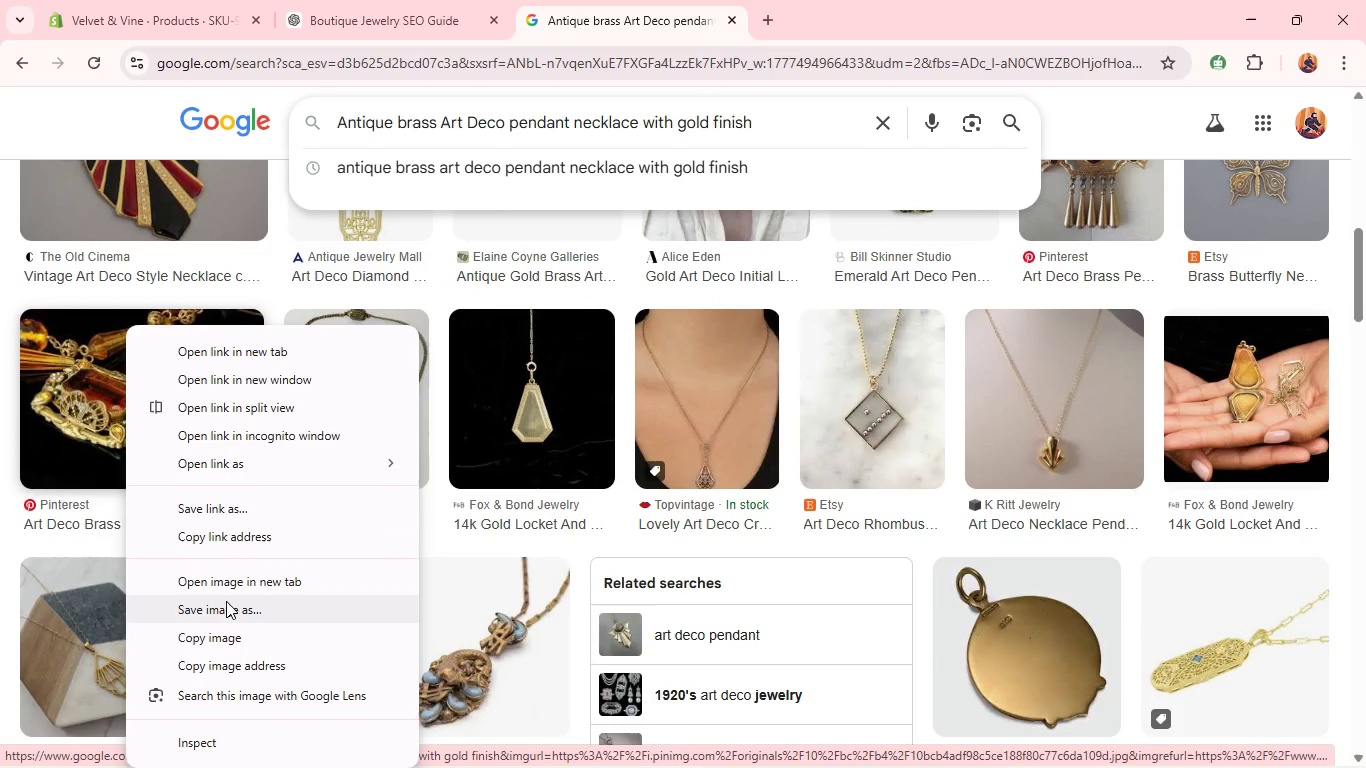 
left_click([226, 604])
 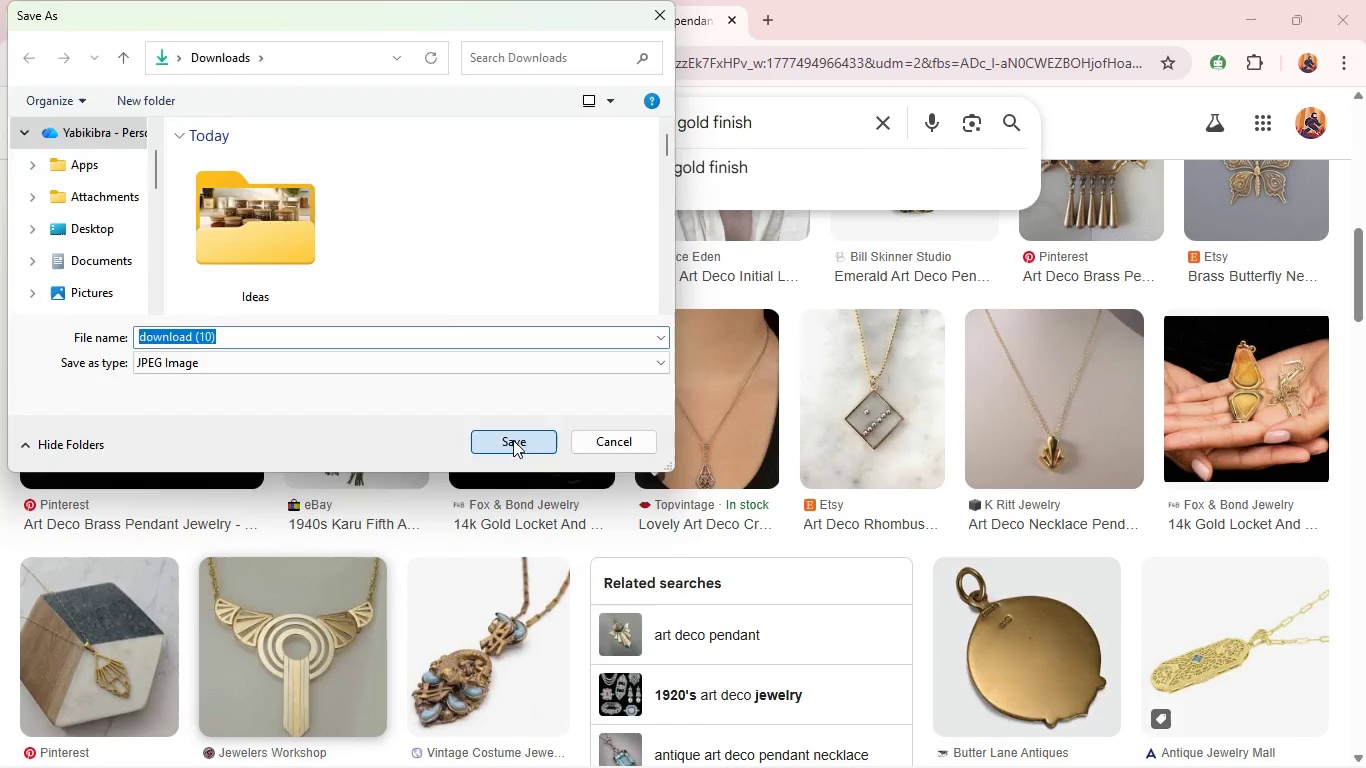 
left_click([145, 9])
 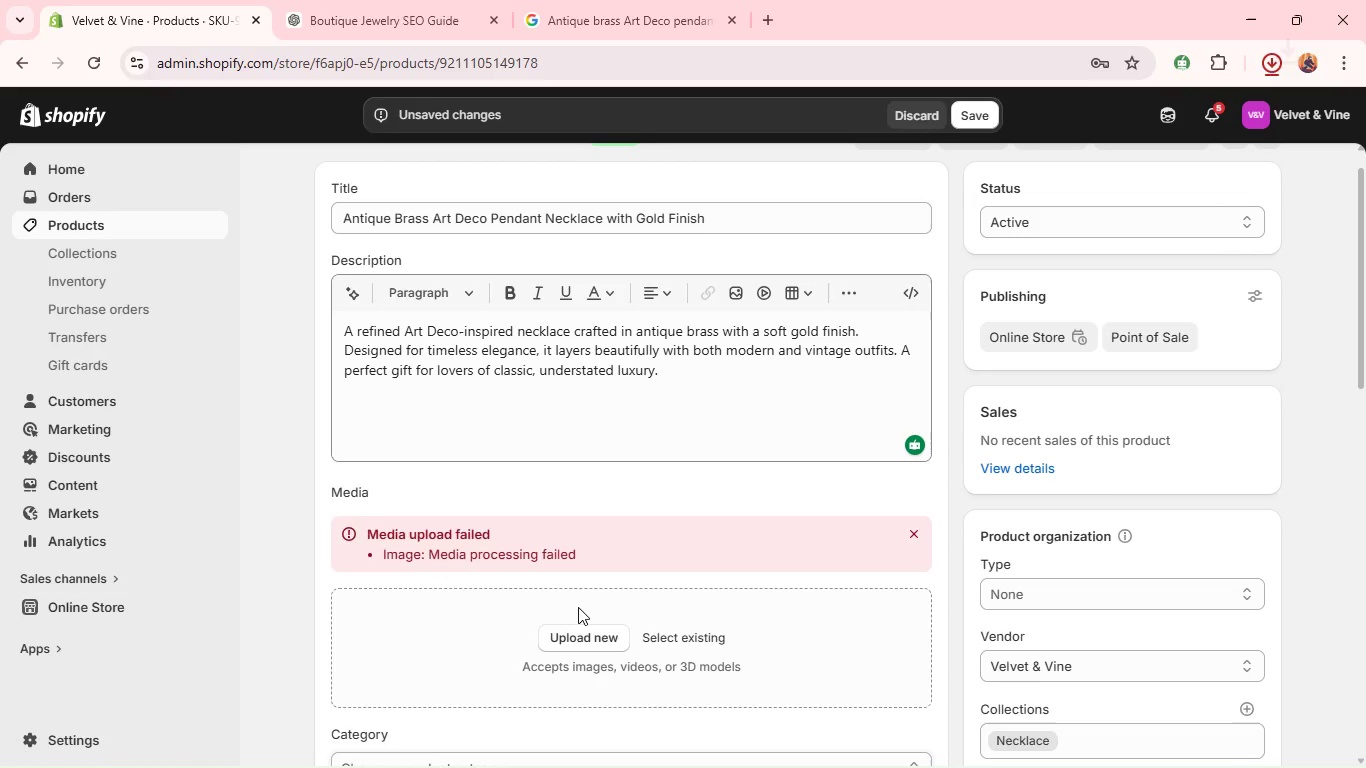 
left_click([576, 644])
 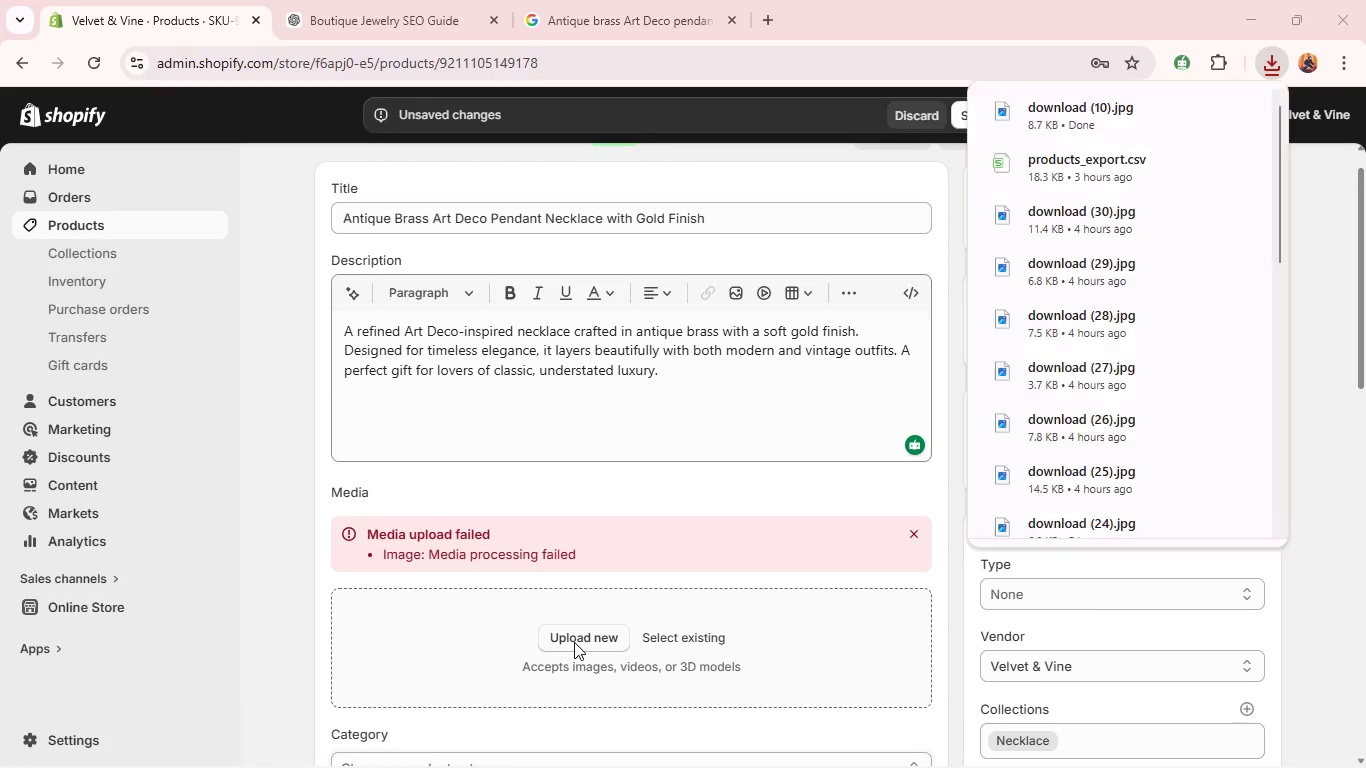 
wait(9.55)
 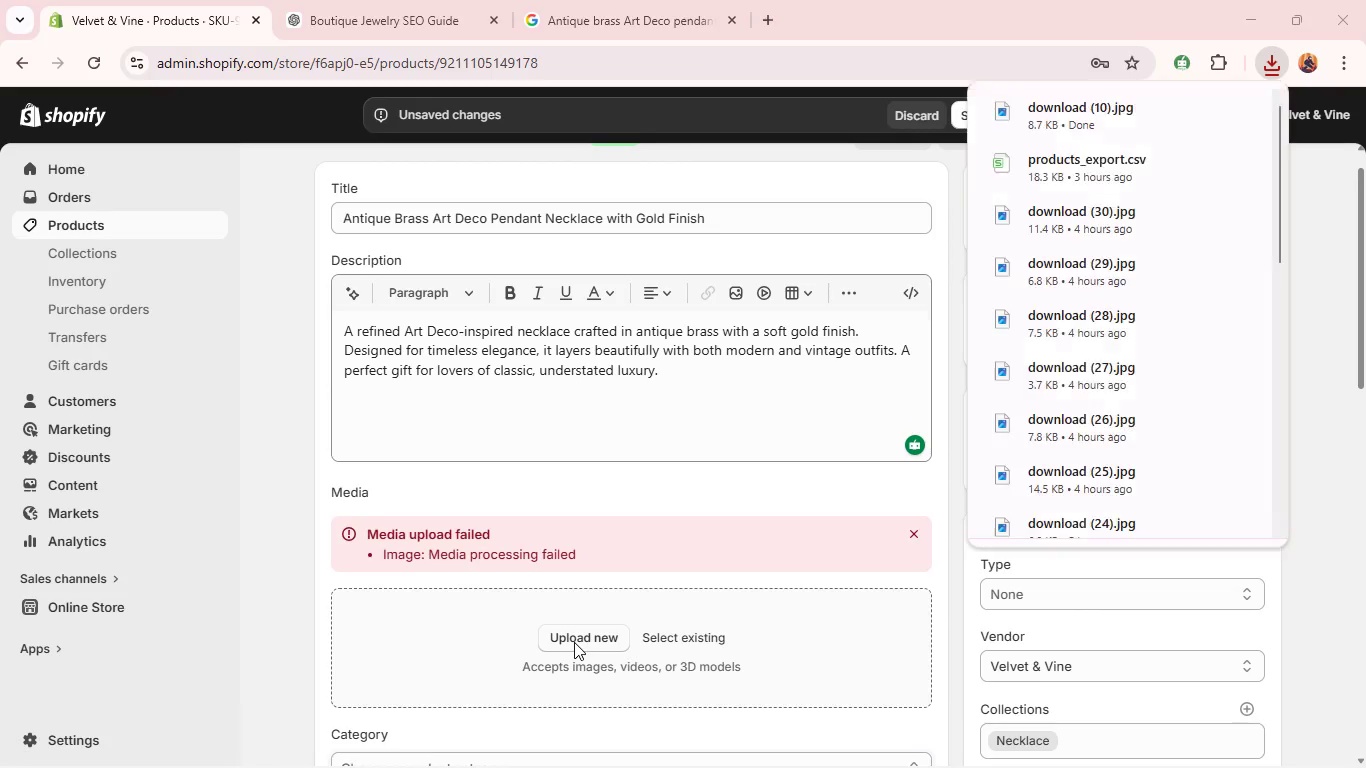 
left_click([248, 203])
 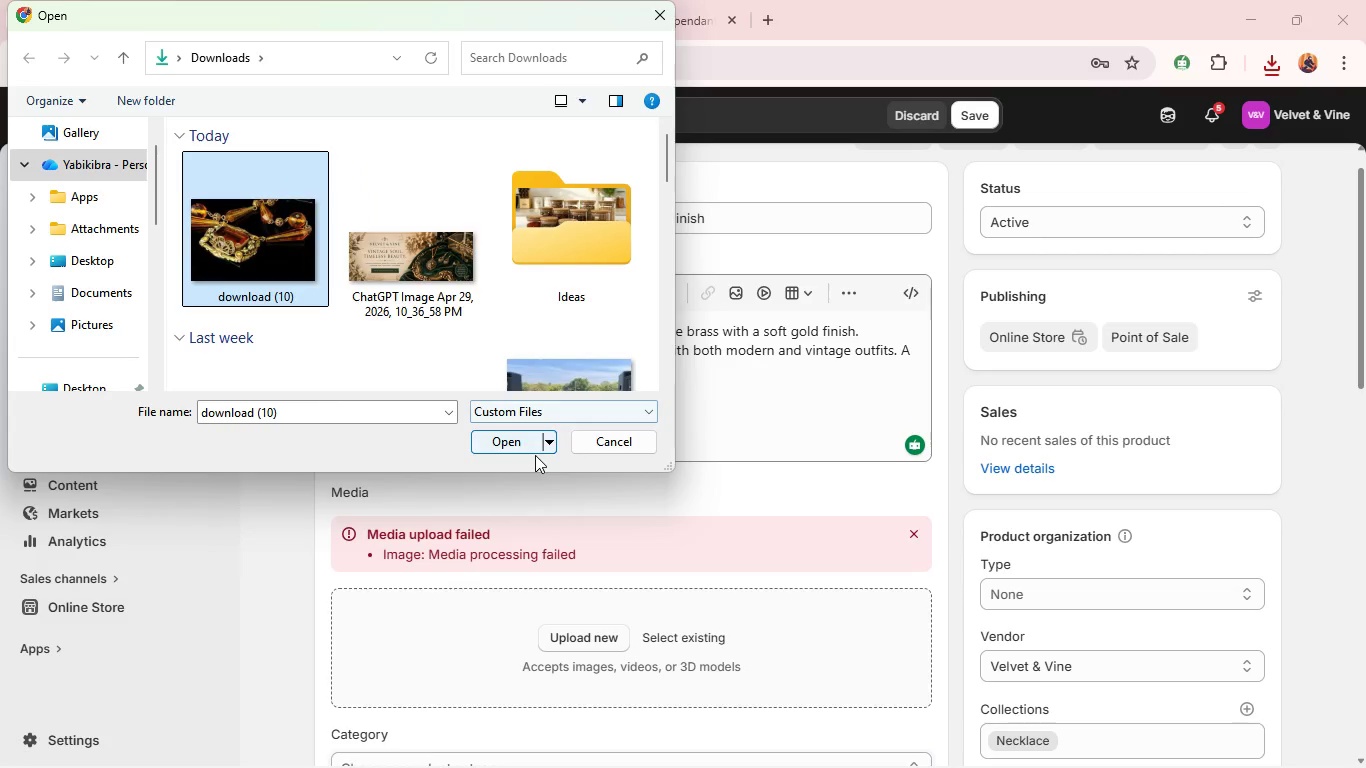 
left_click([522, 438])
 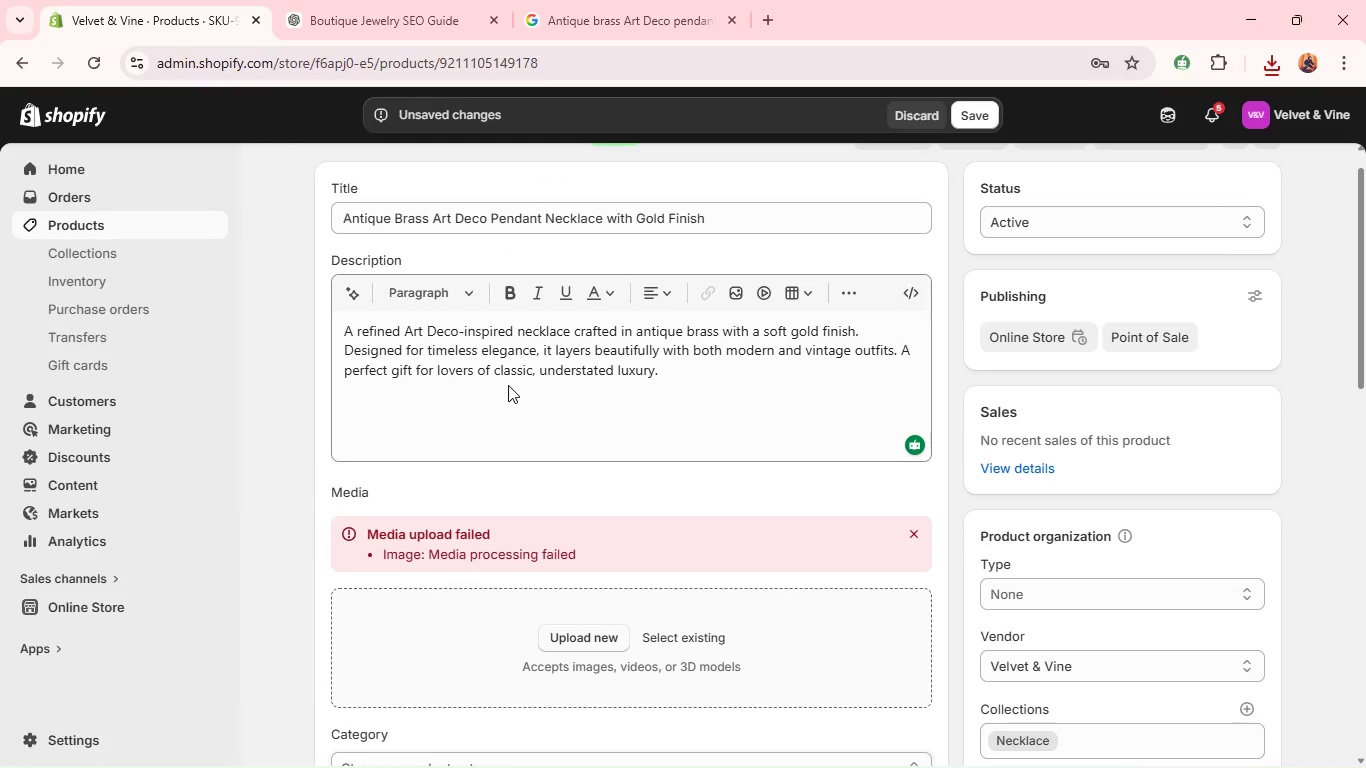 
scroll: coordinate [508, 385], scroll_direction: up, amount: 1.0
 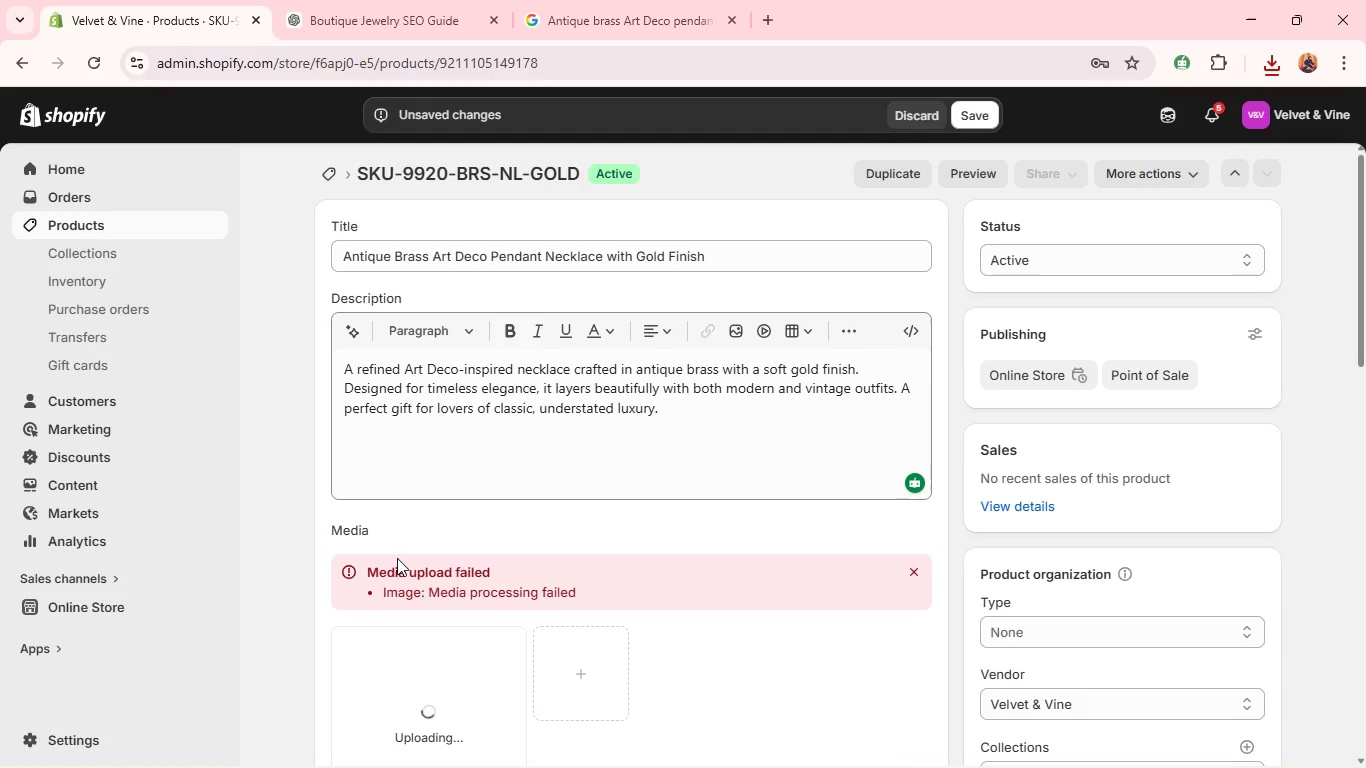 
wait(13.07)
 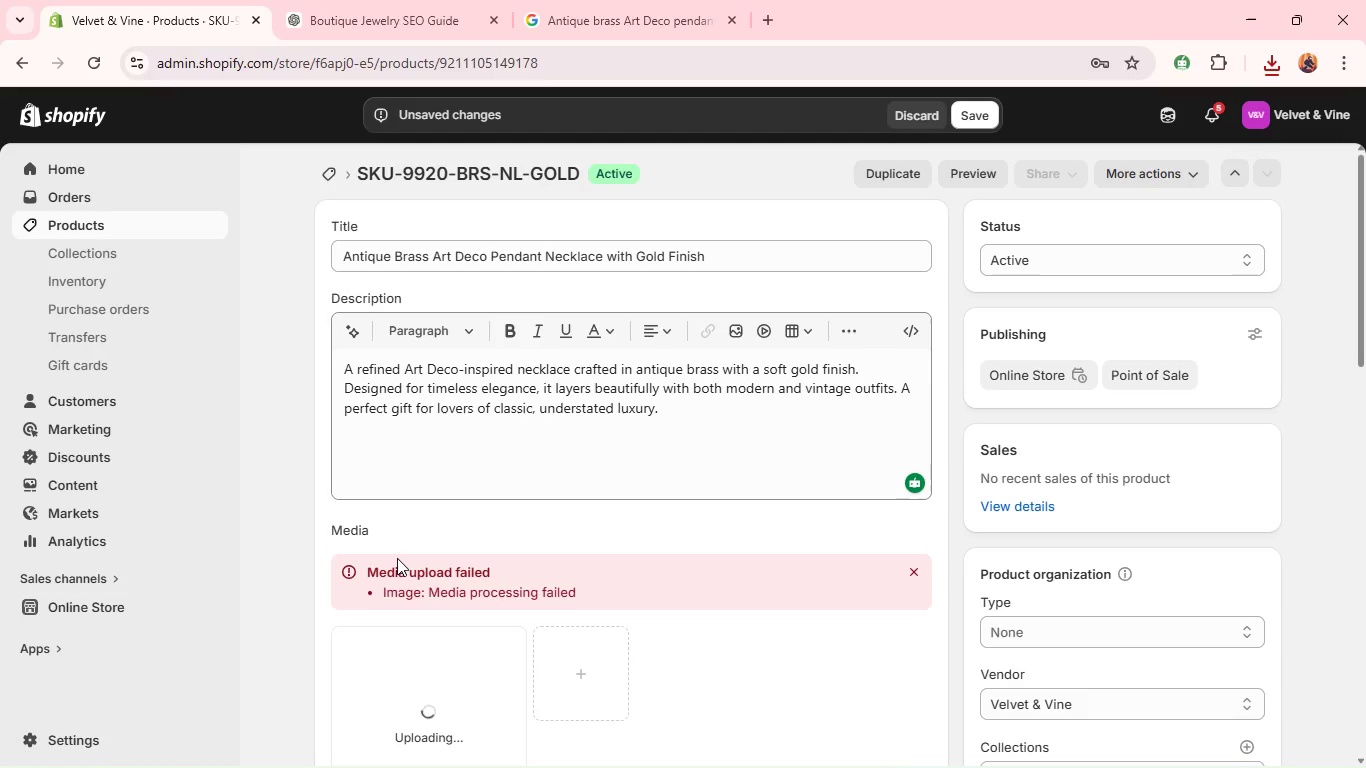 
left_click([969, 112])
 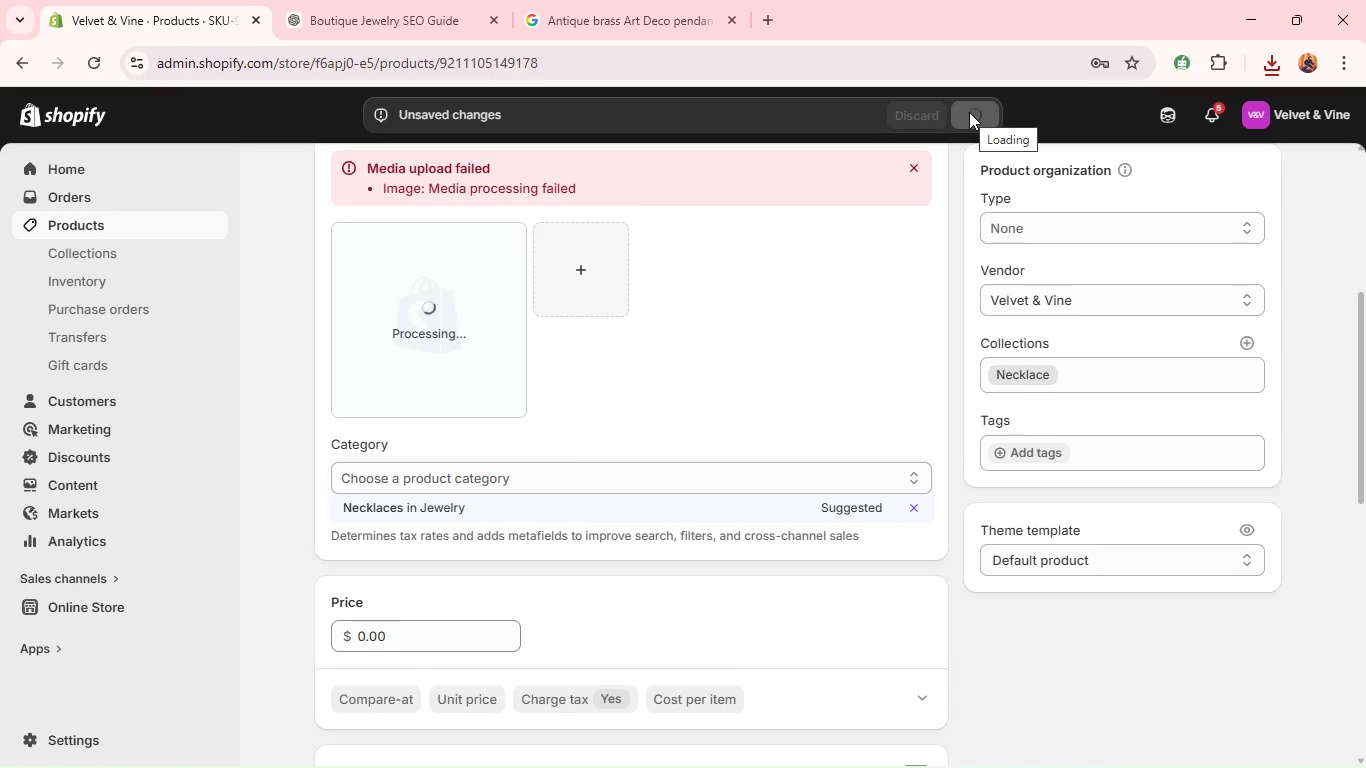 
wait(14.25)
 